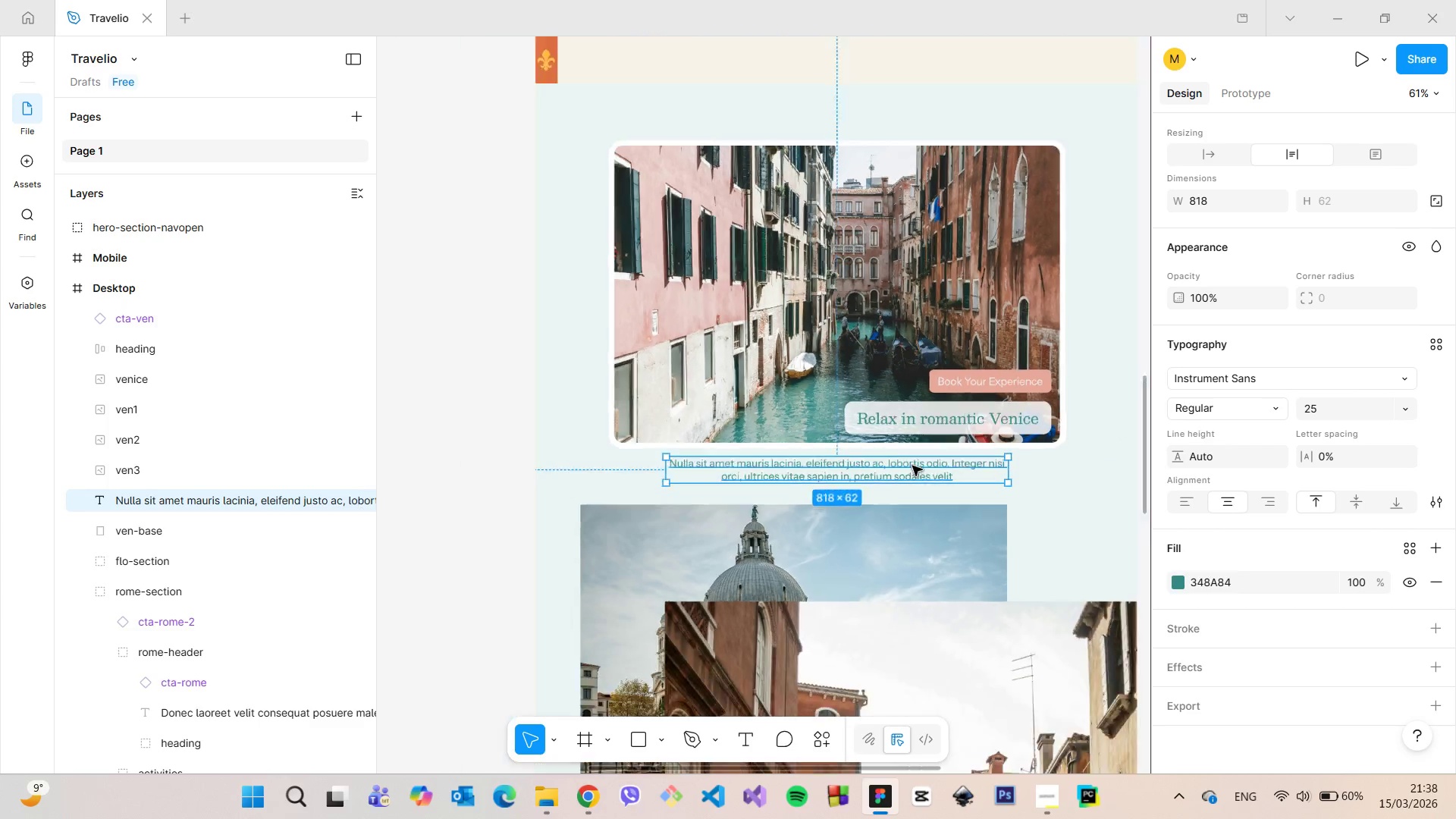 
scroll: coordinate [912, 466], scroll_direction: down, amount: 8.0
 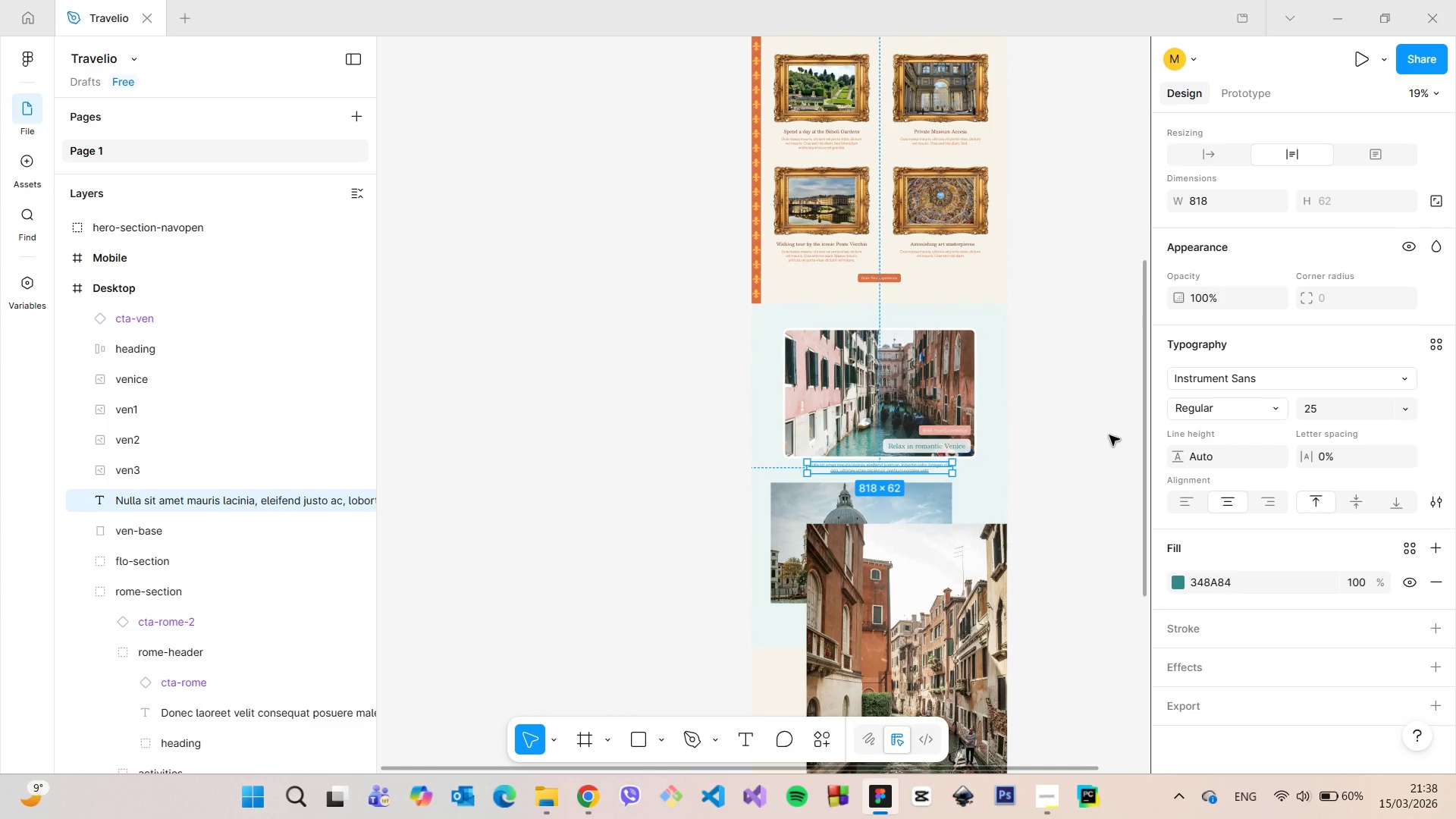 
left_click([1109, 435])
 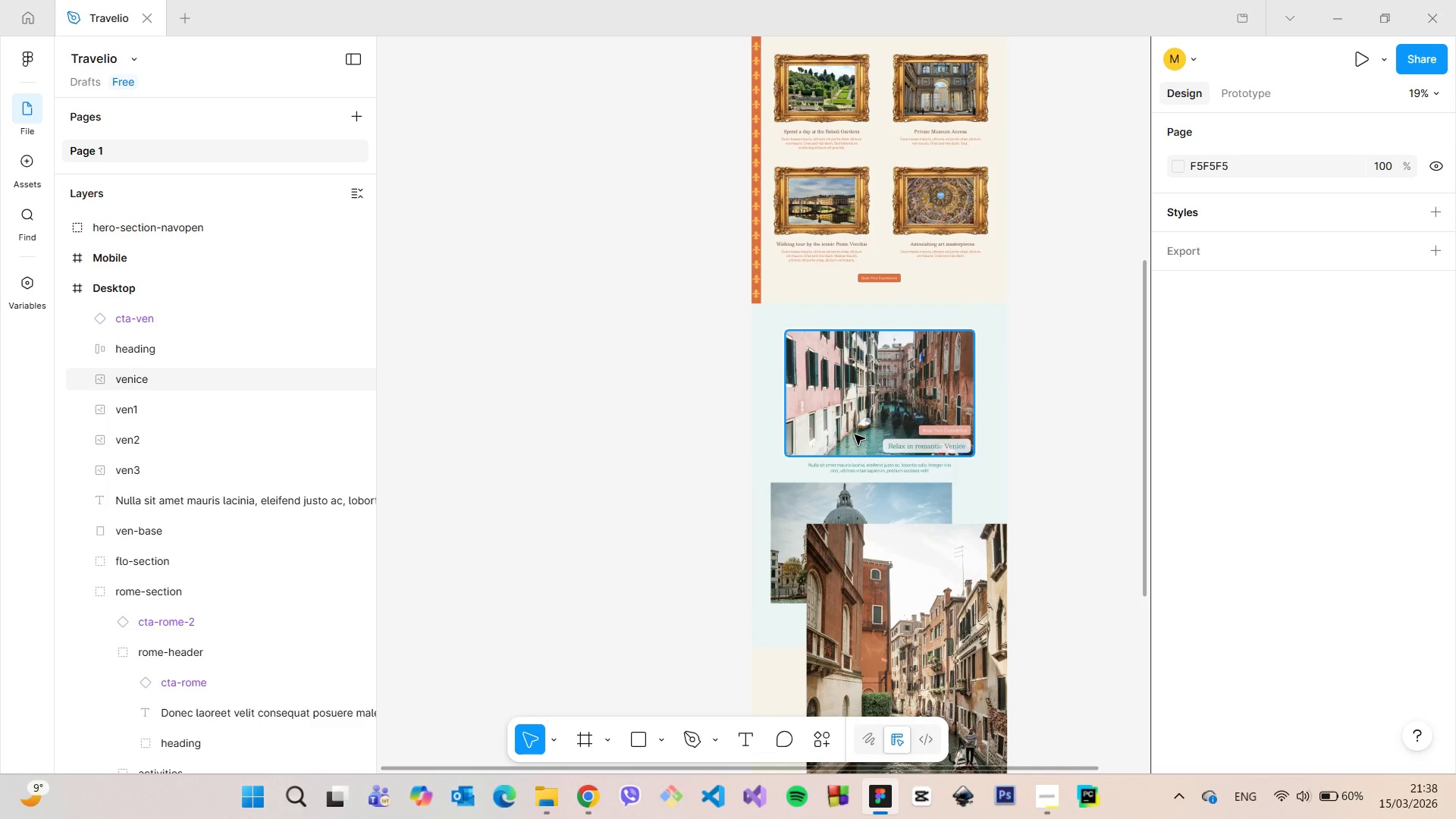 
scroll: coordinate [929, 416], scroll_direction: up, amount: 9.0
 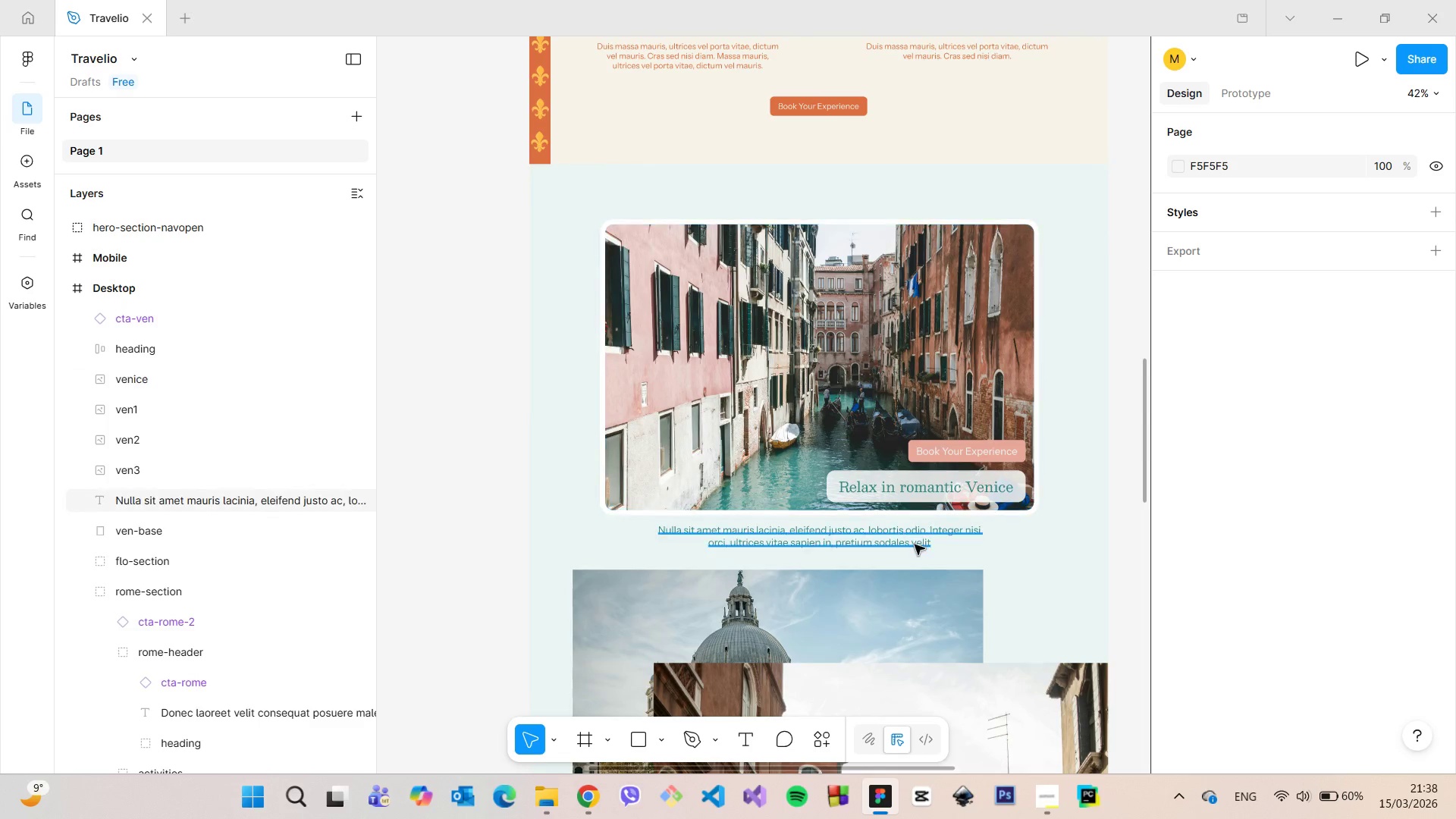 
left_click([915, 544])
 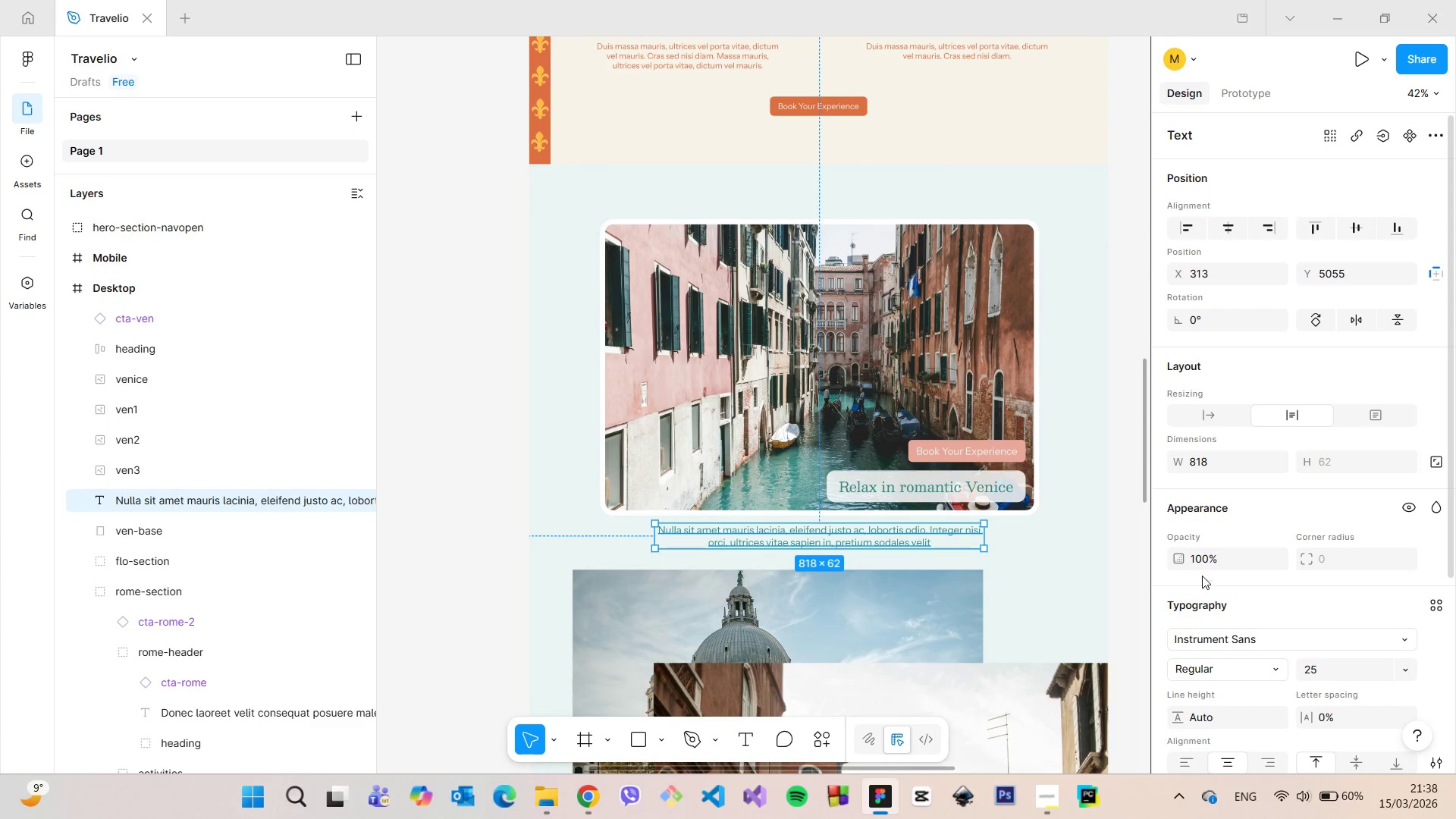 
key(Control+Z)
 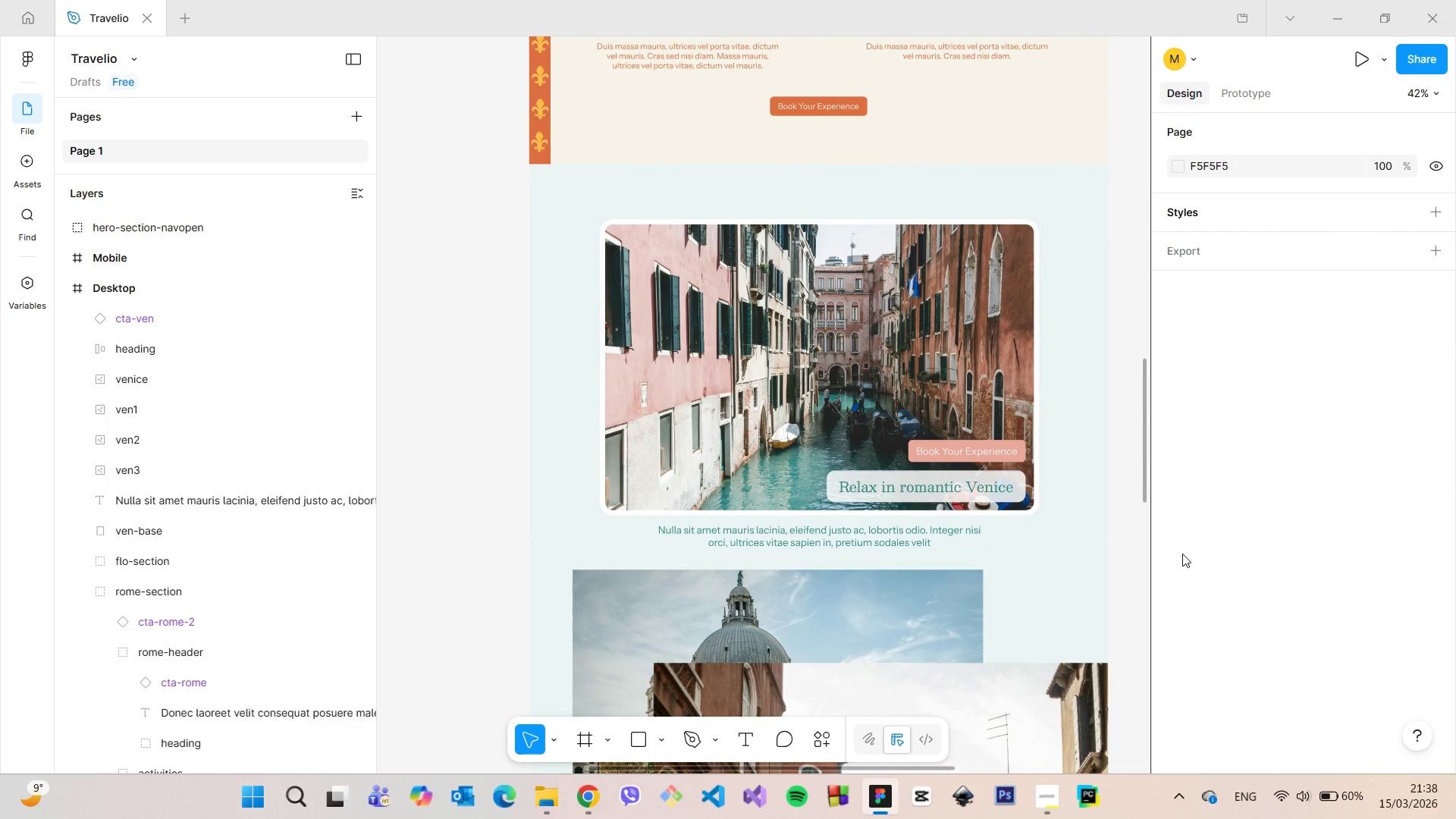 
key(Control+Z)
 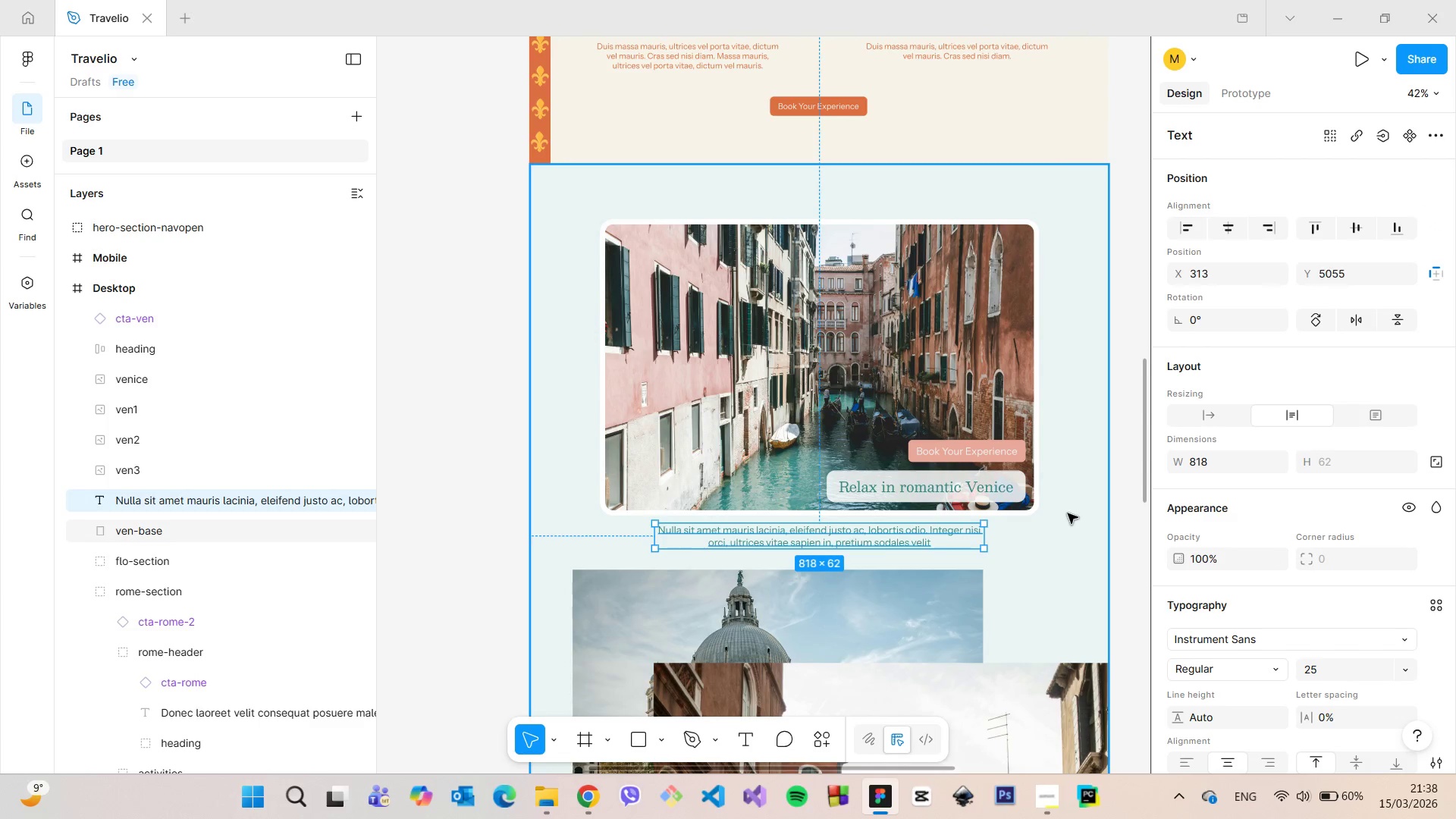 
key(Control+Z)
 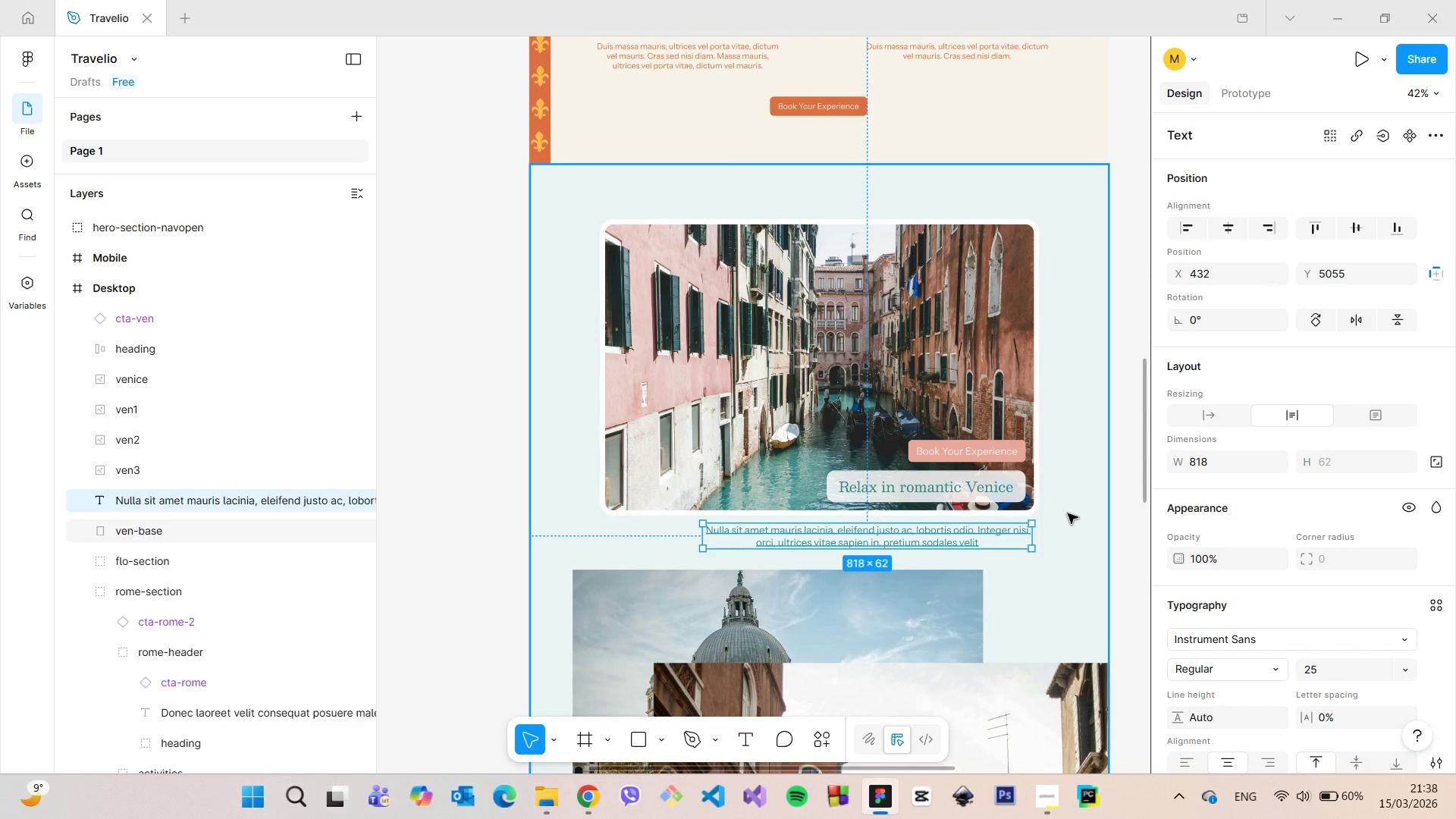 
hold_key(key=AltLeft, duration=1.52)
 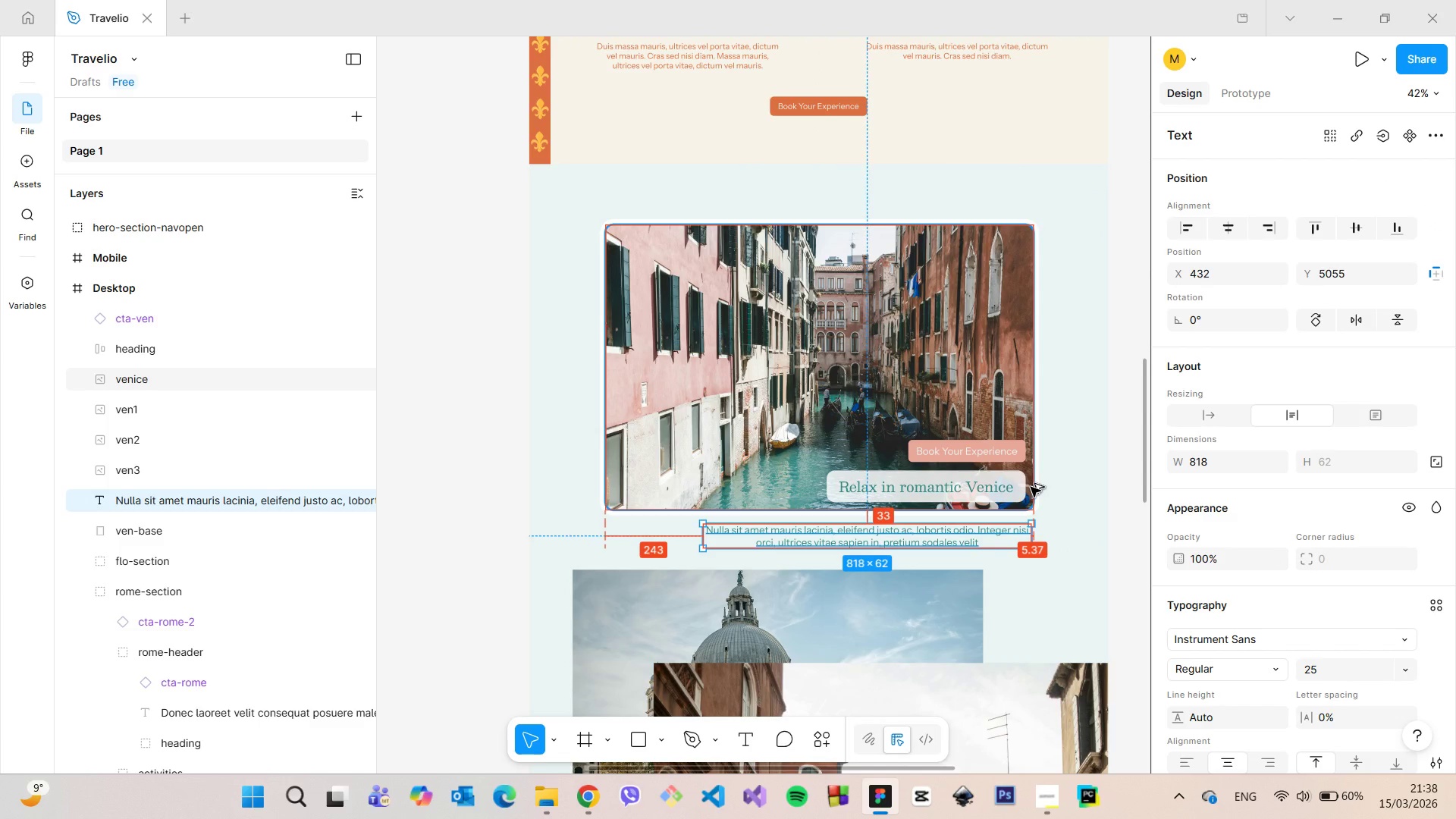 
hold_key(key=AltLeft, duration=1.5)
 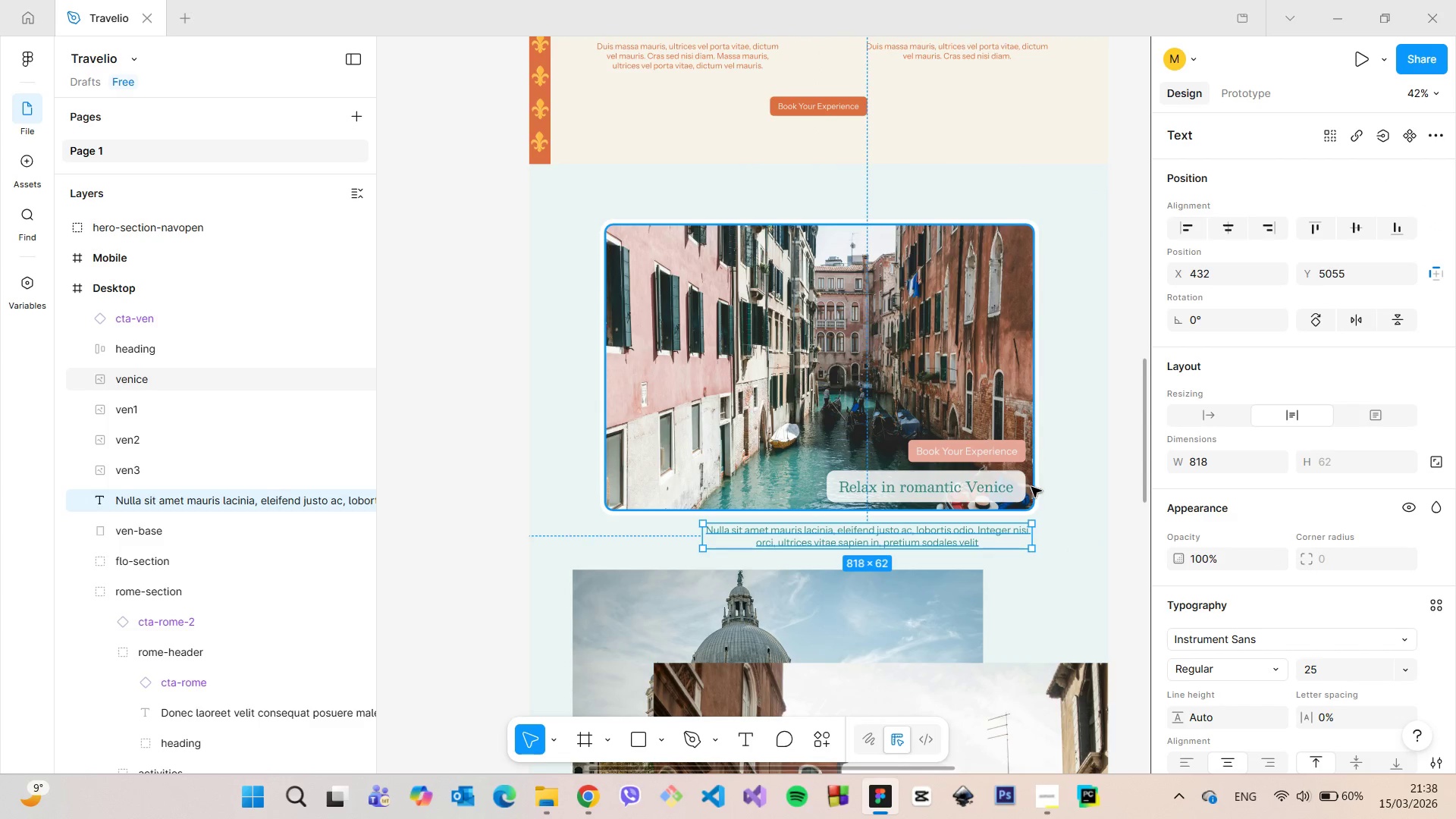 
key(Alt+AltLeft)
 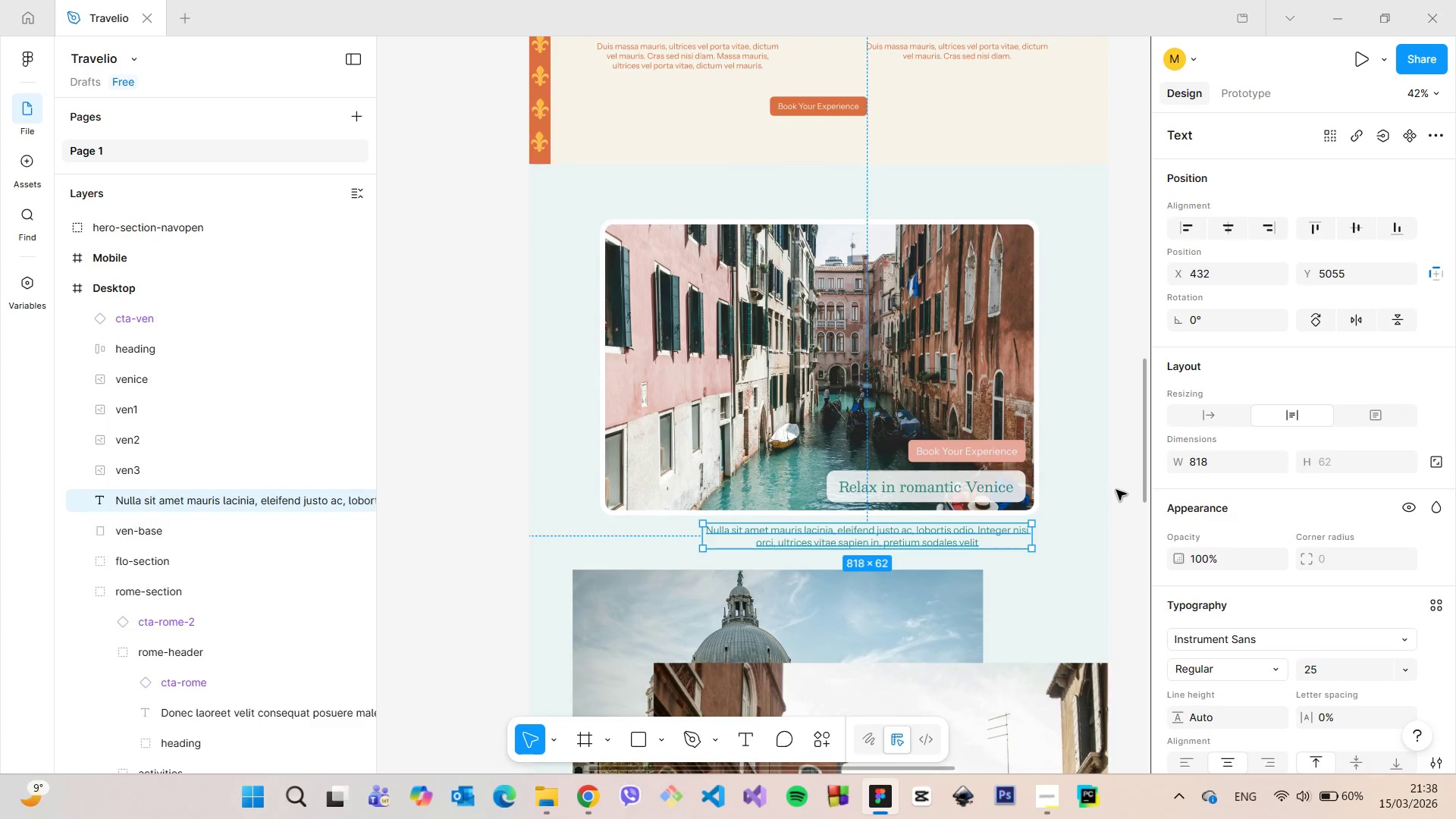 
left_click([1116, 490])
 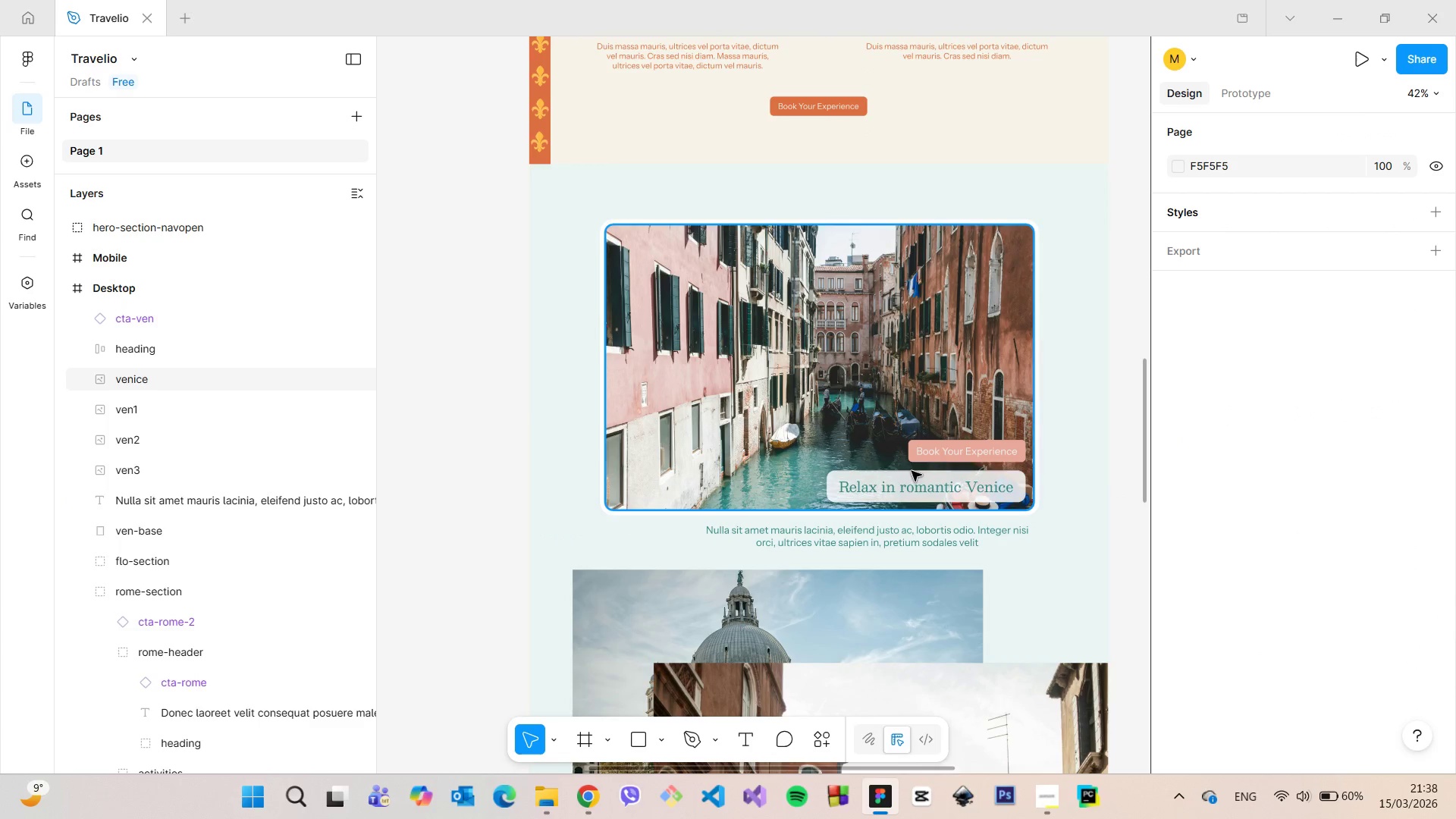 
left_click([913, 490])
 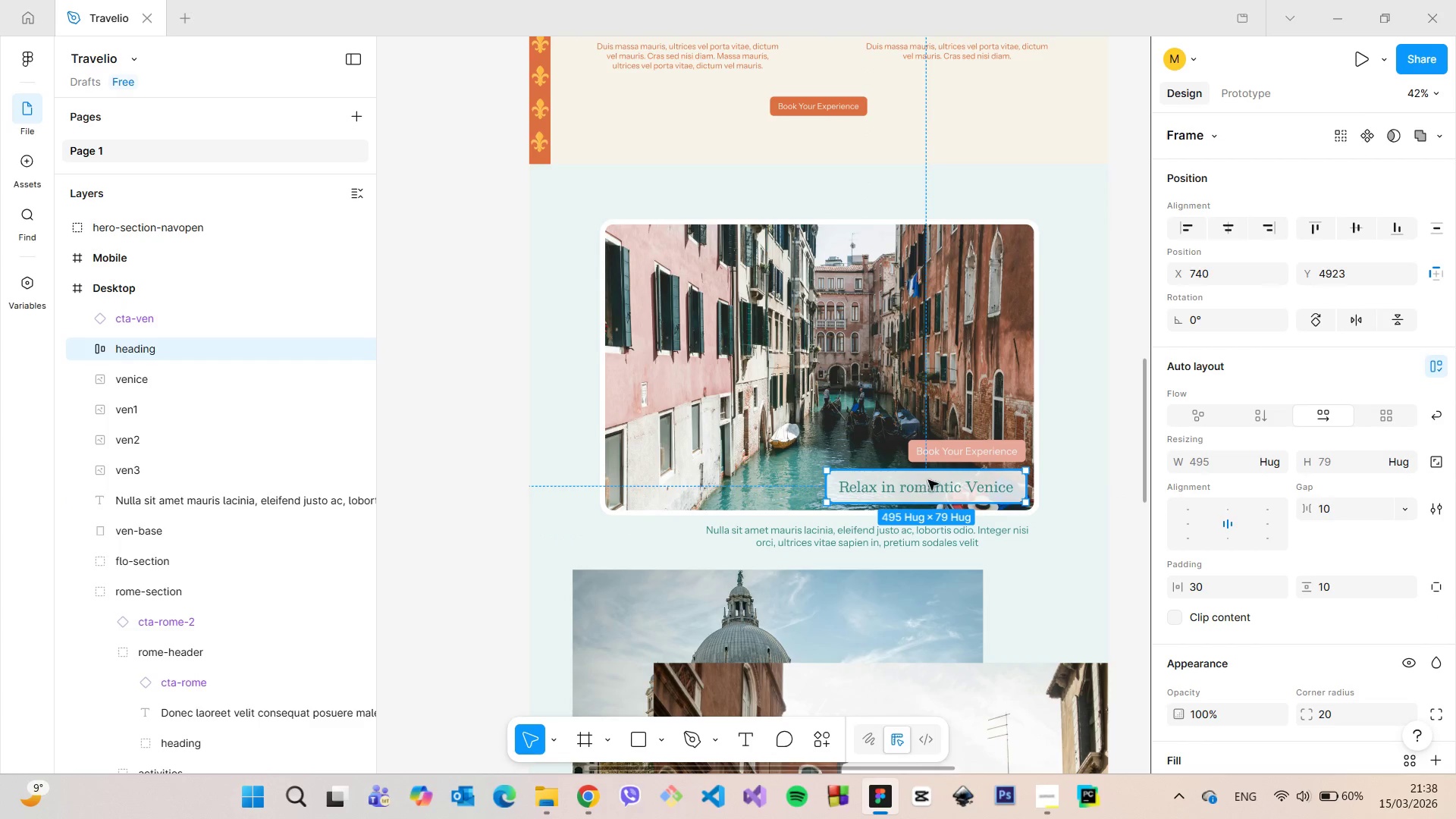 
hold_key(key=ShiftLeft, duration=1.38)
left_click([978, 450])
 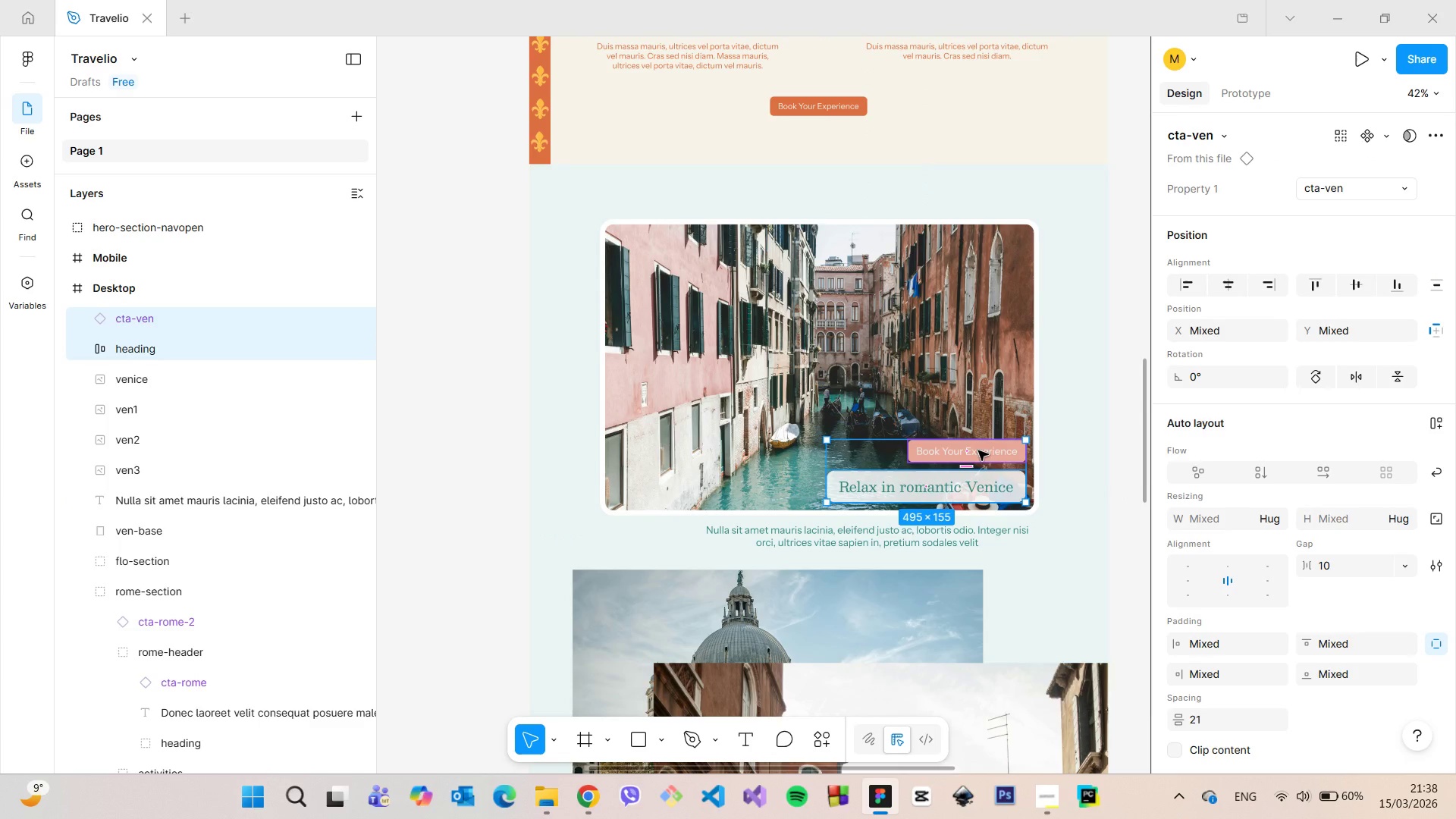 
right_click([978, 450])
 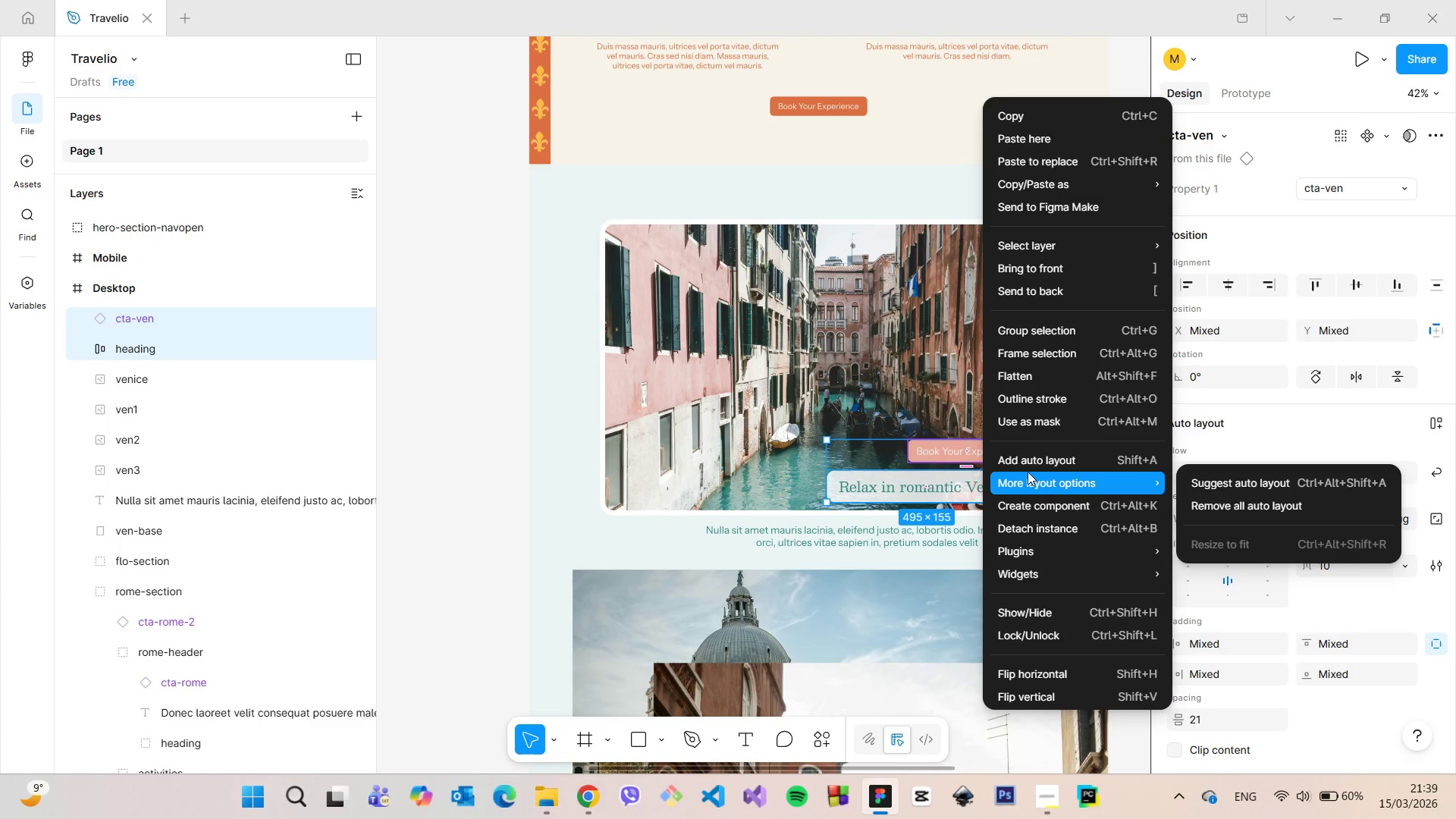 
left_click([1040, 331])
 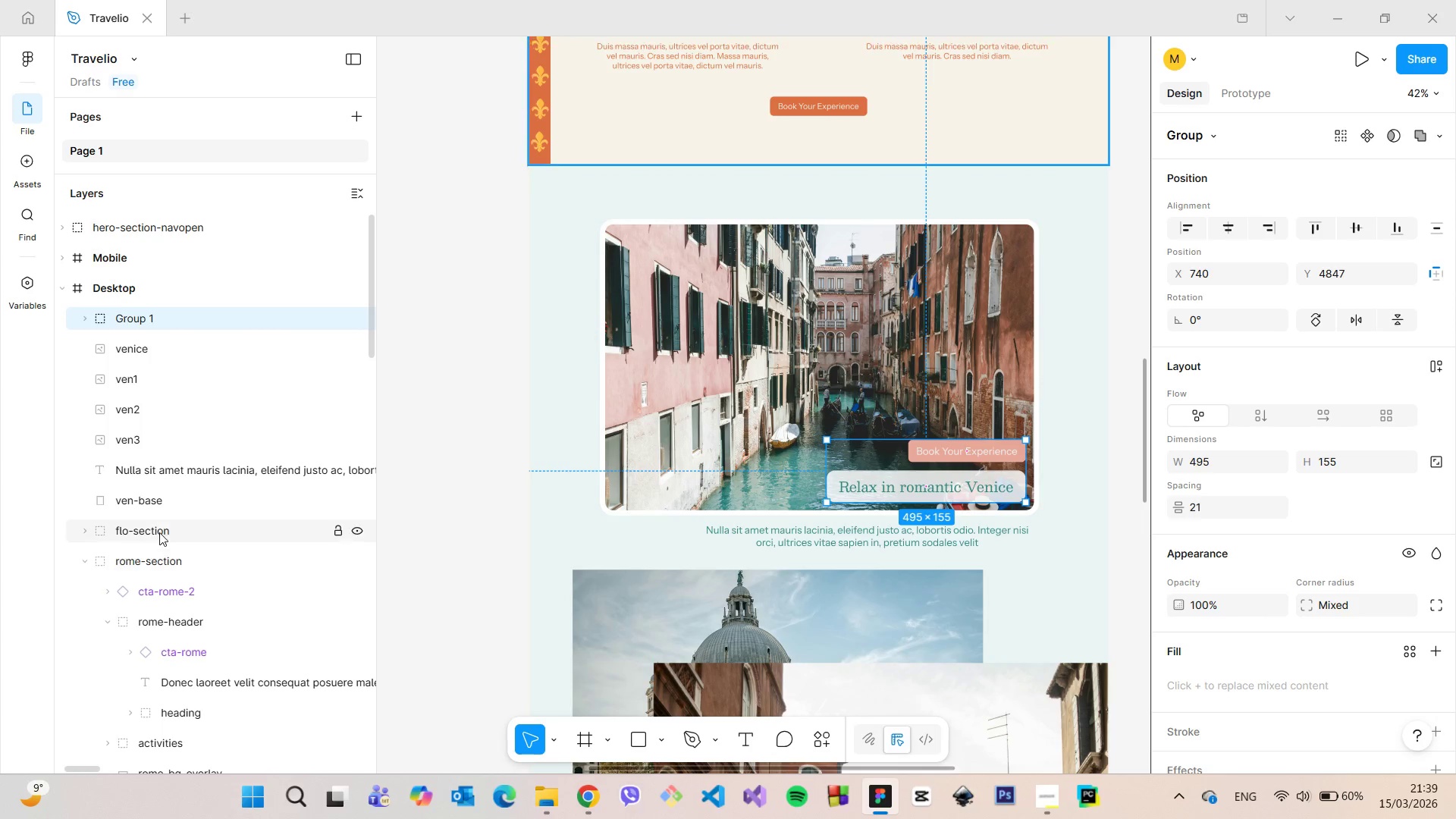 
left_click([83, 526])
 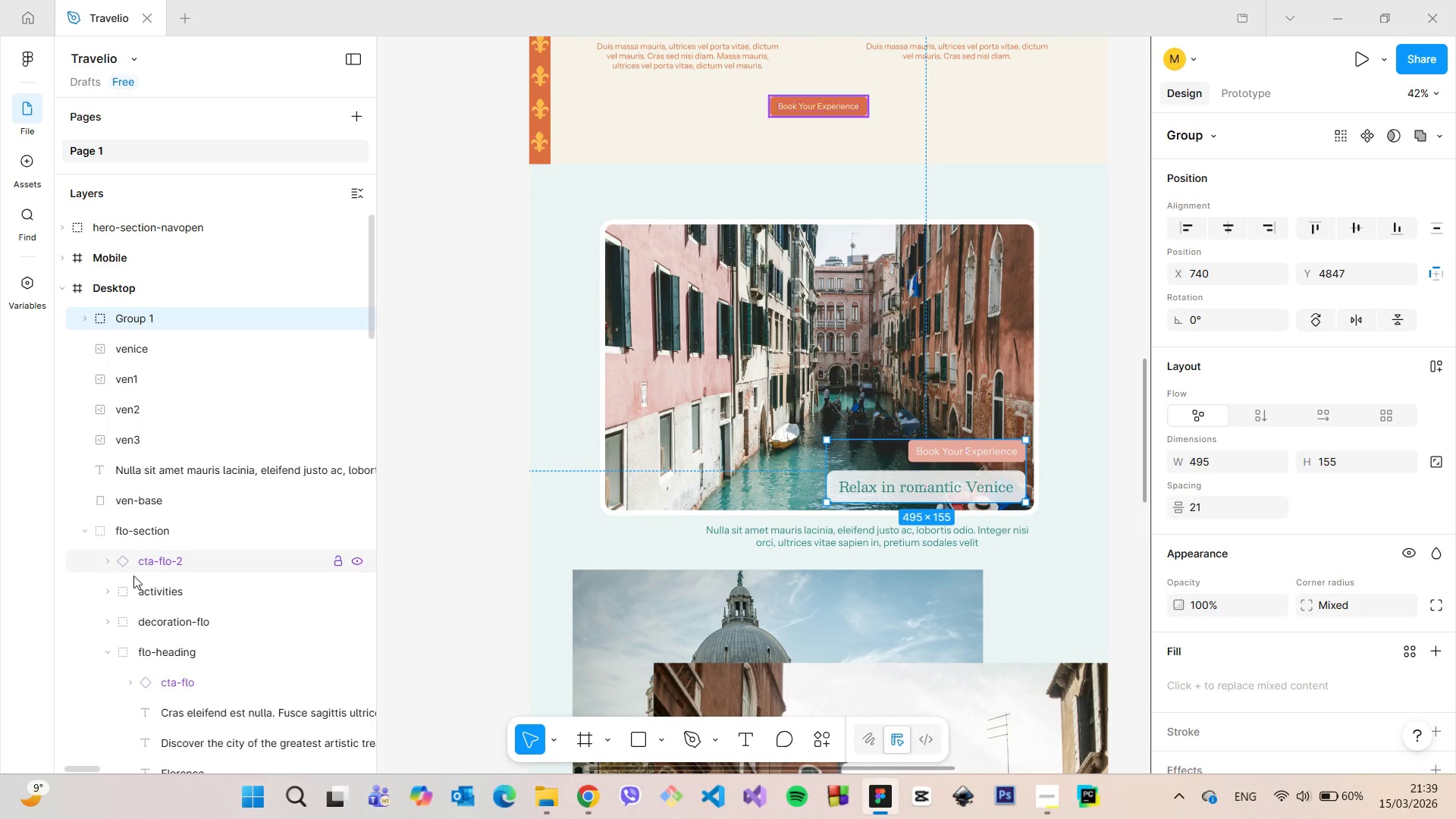 
scroll: coordinate [133, 576], scroll_direction: down, amount: 1.0
 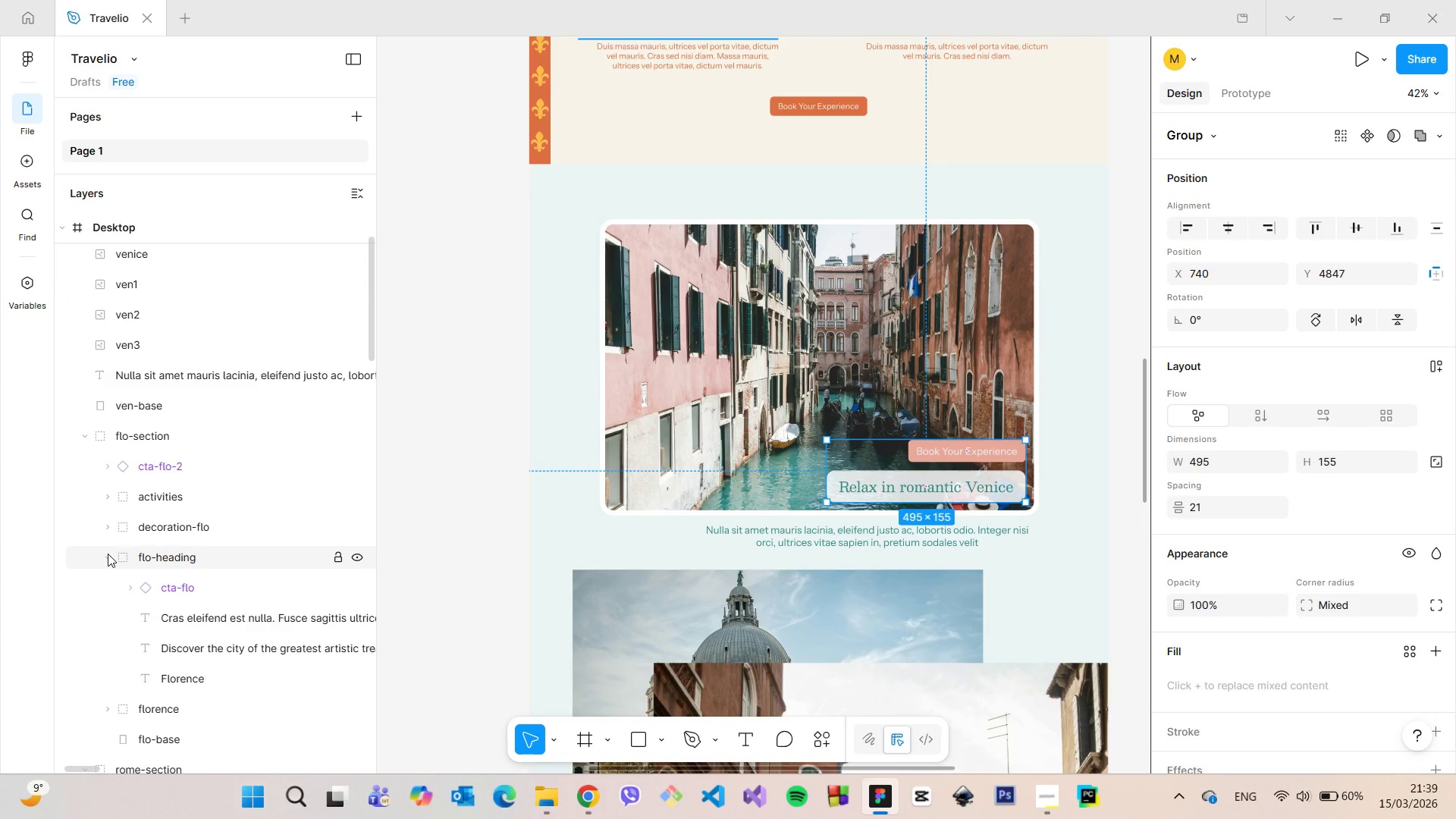 
left_click([108, 554])
 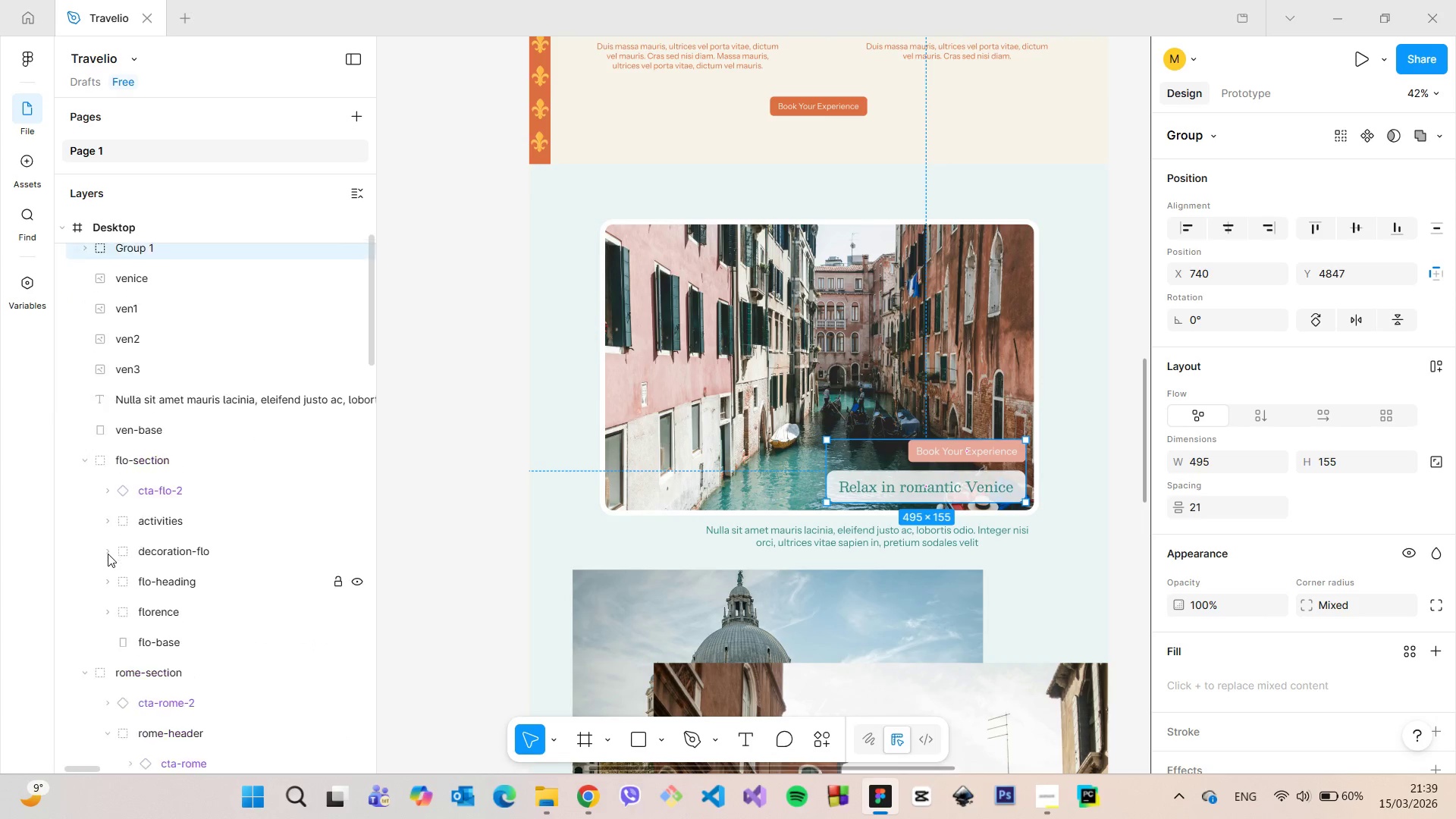 
scroll: coordinate [108, 554], scroll_direction: up, amount: 2.0
 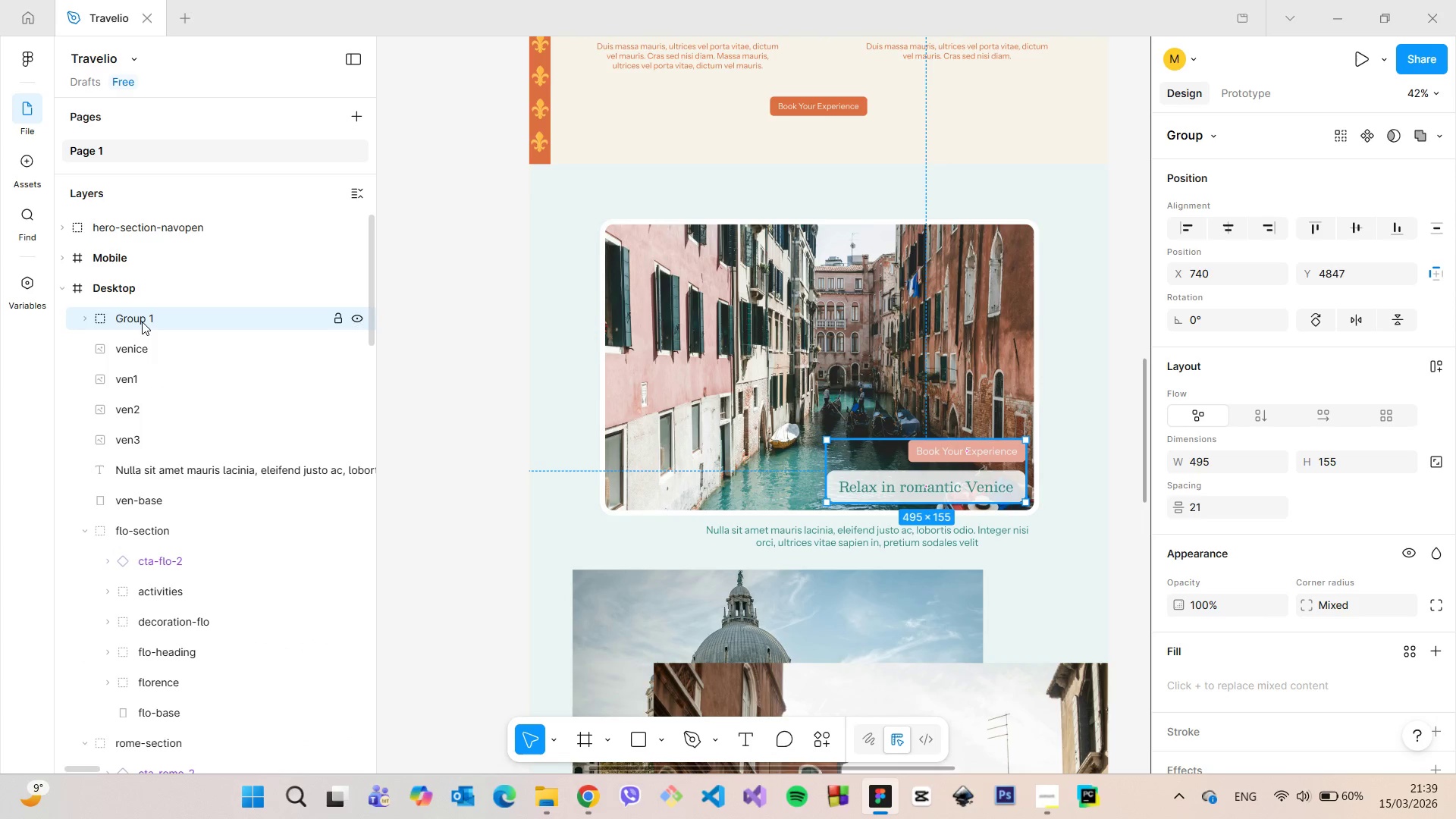 
double_click([142, 322])
 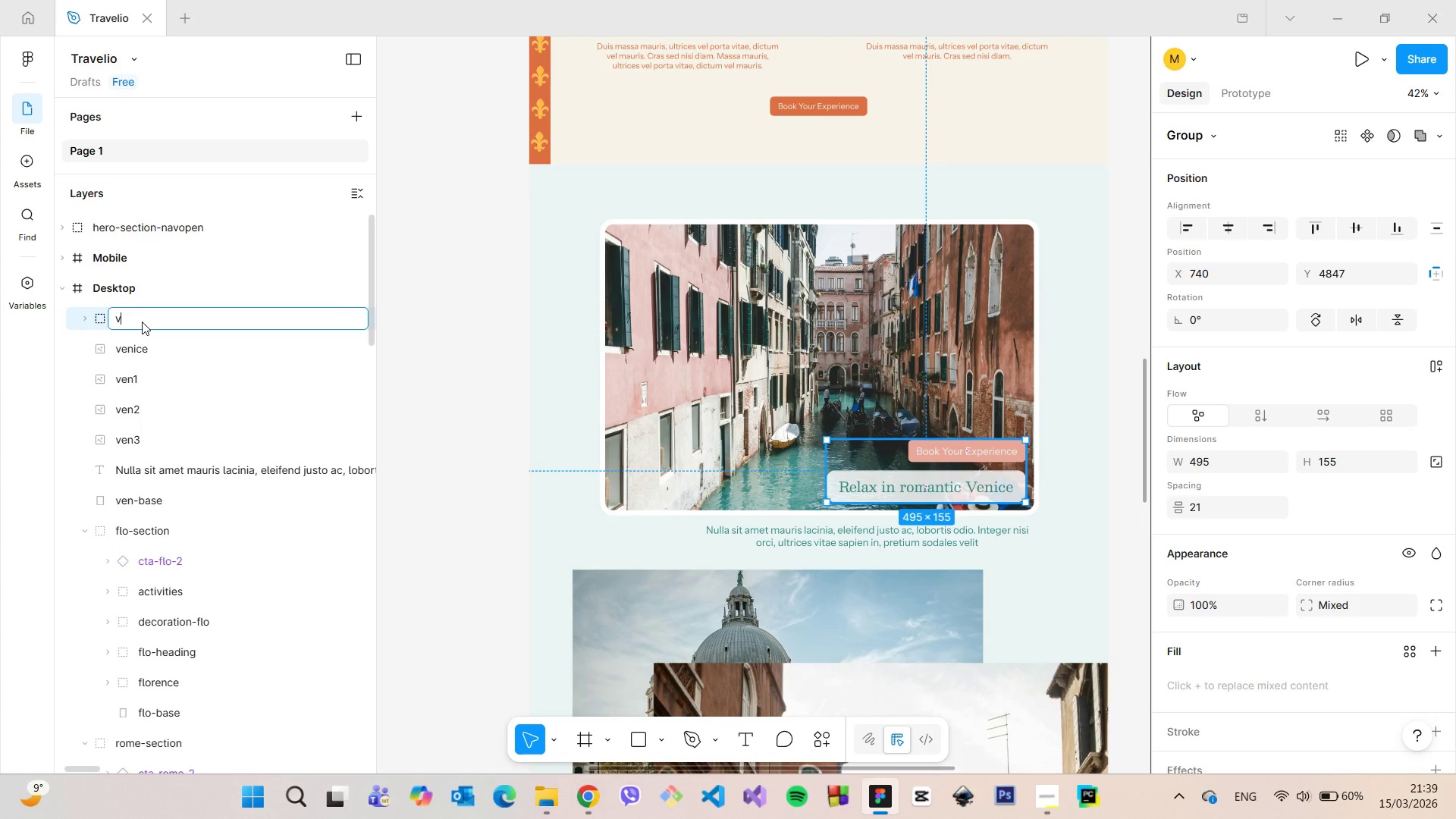 
type(ven-headi)
key(Backspace)
type(er)
 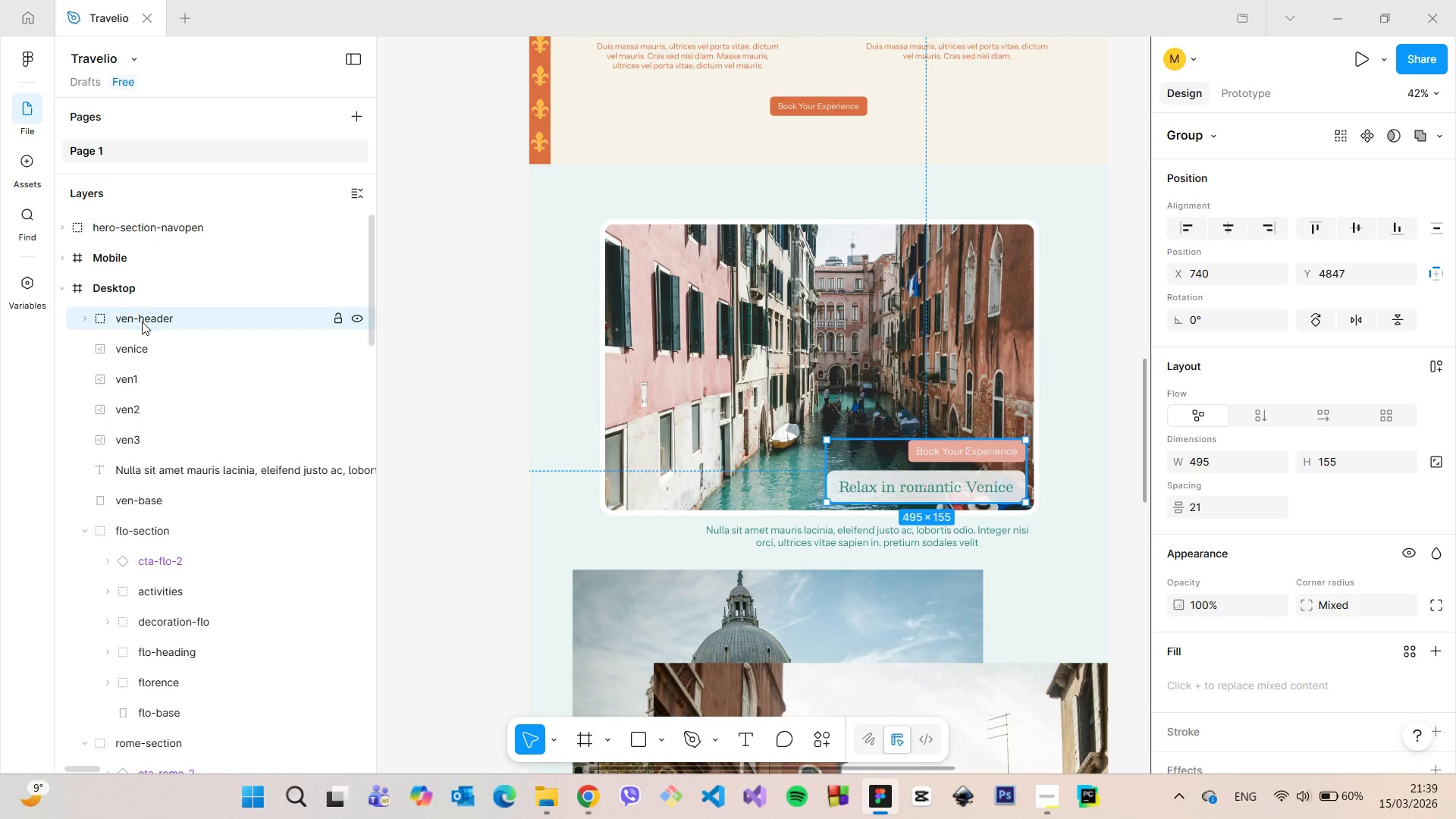 
key(Enter)
 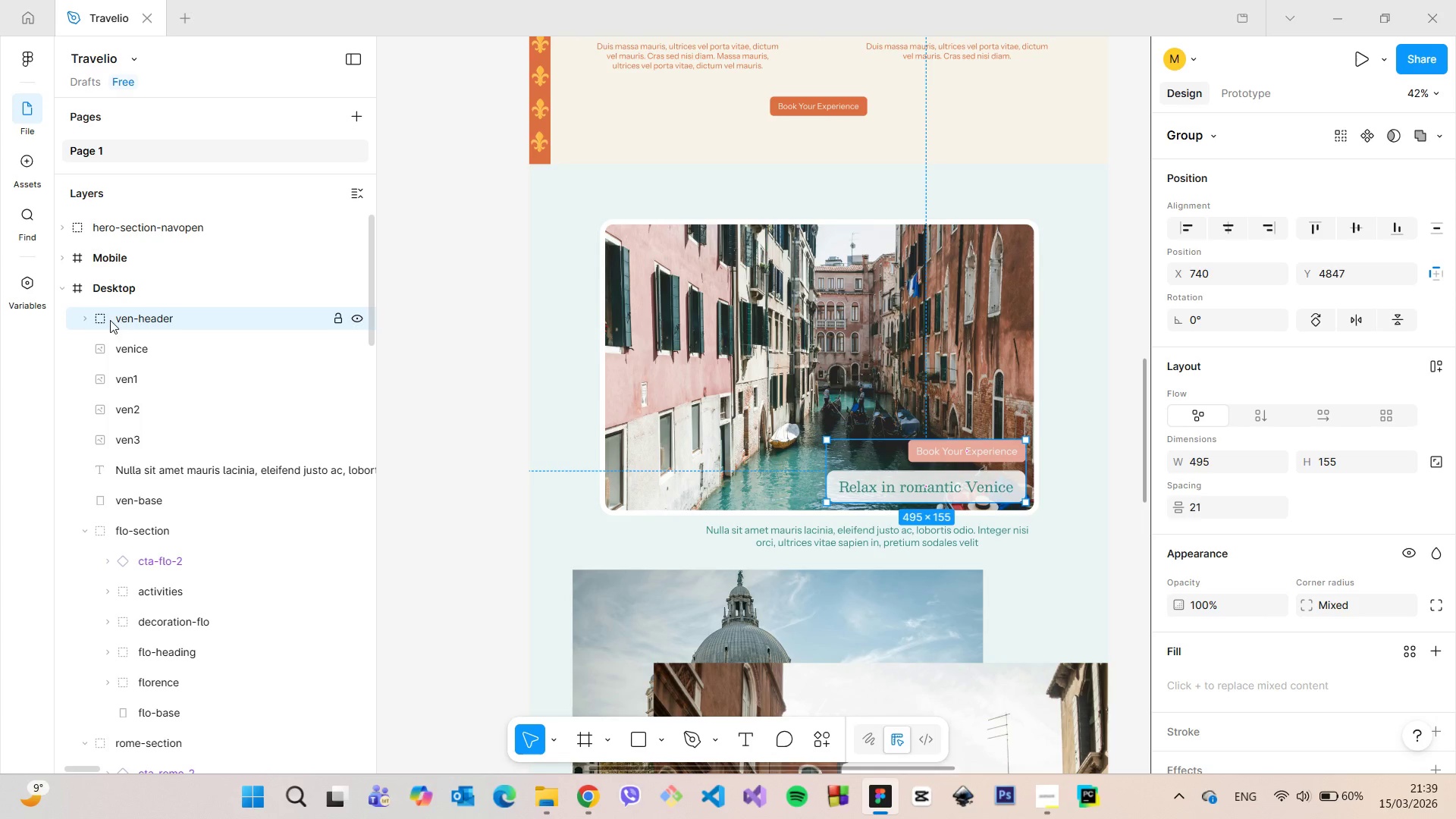 
left_click([89, 321])
 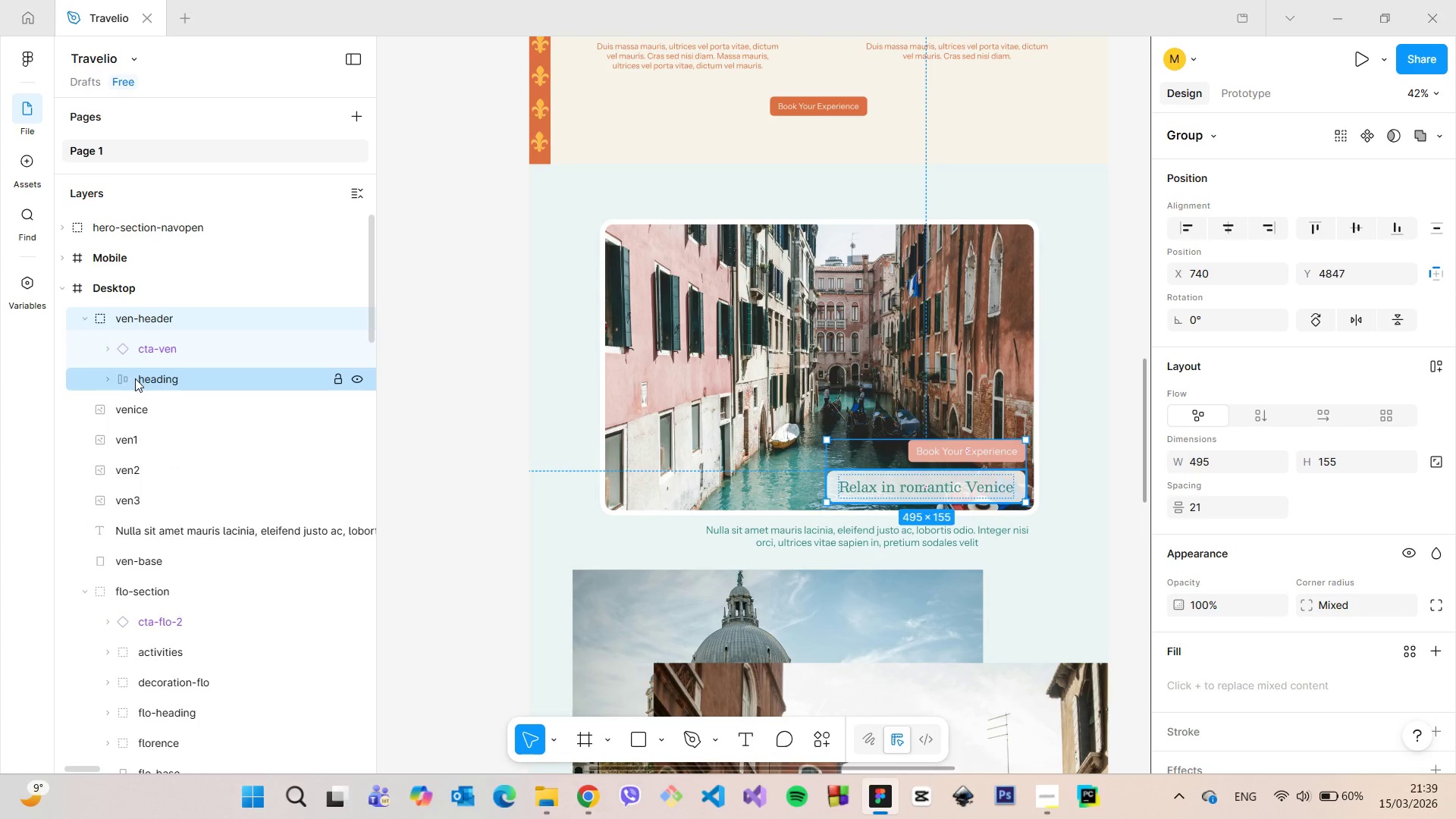 
double_click([135, 378])
 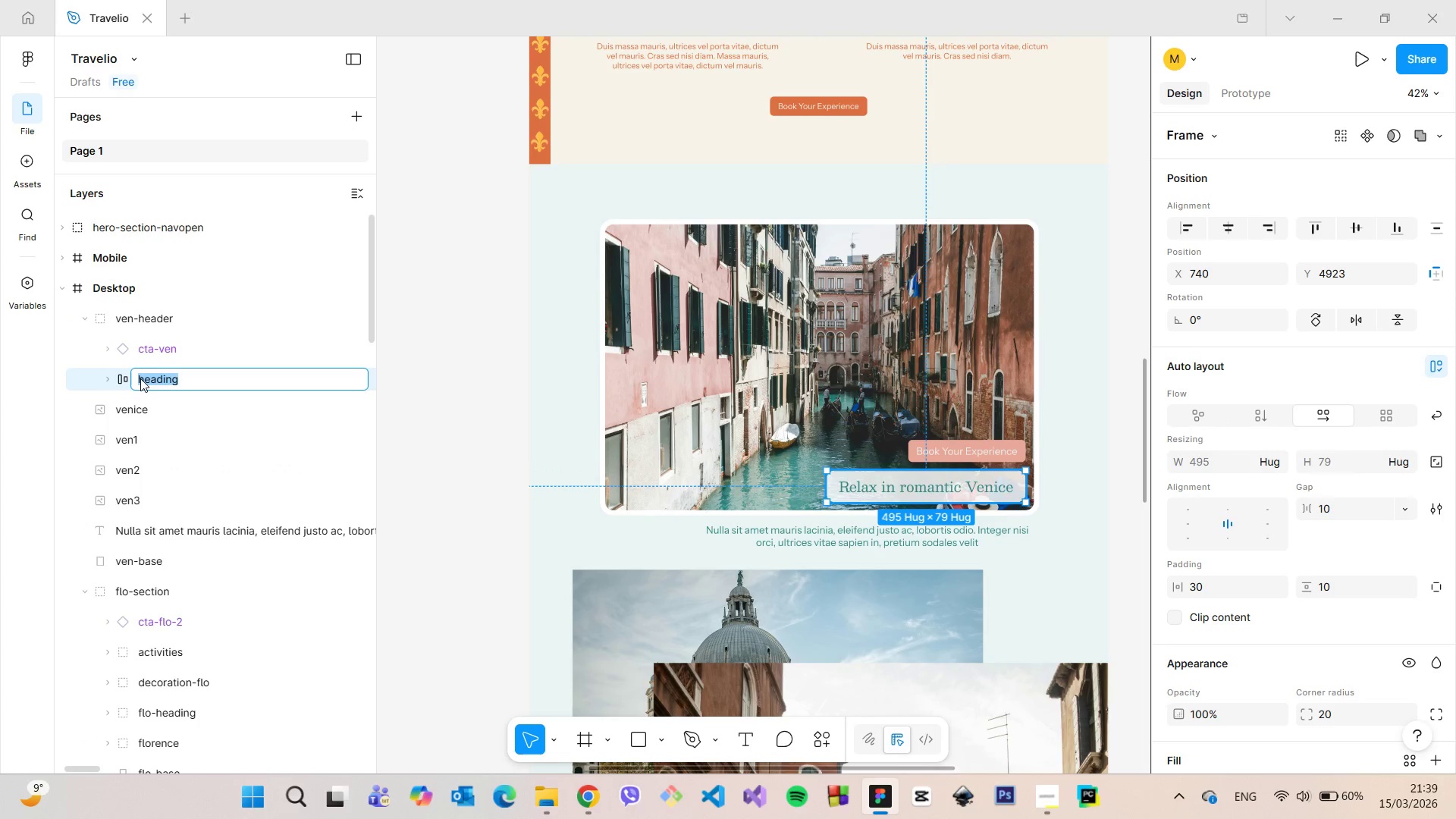 
left_click([140, 378])
 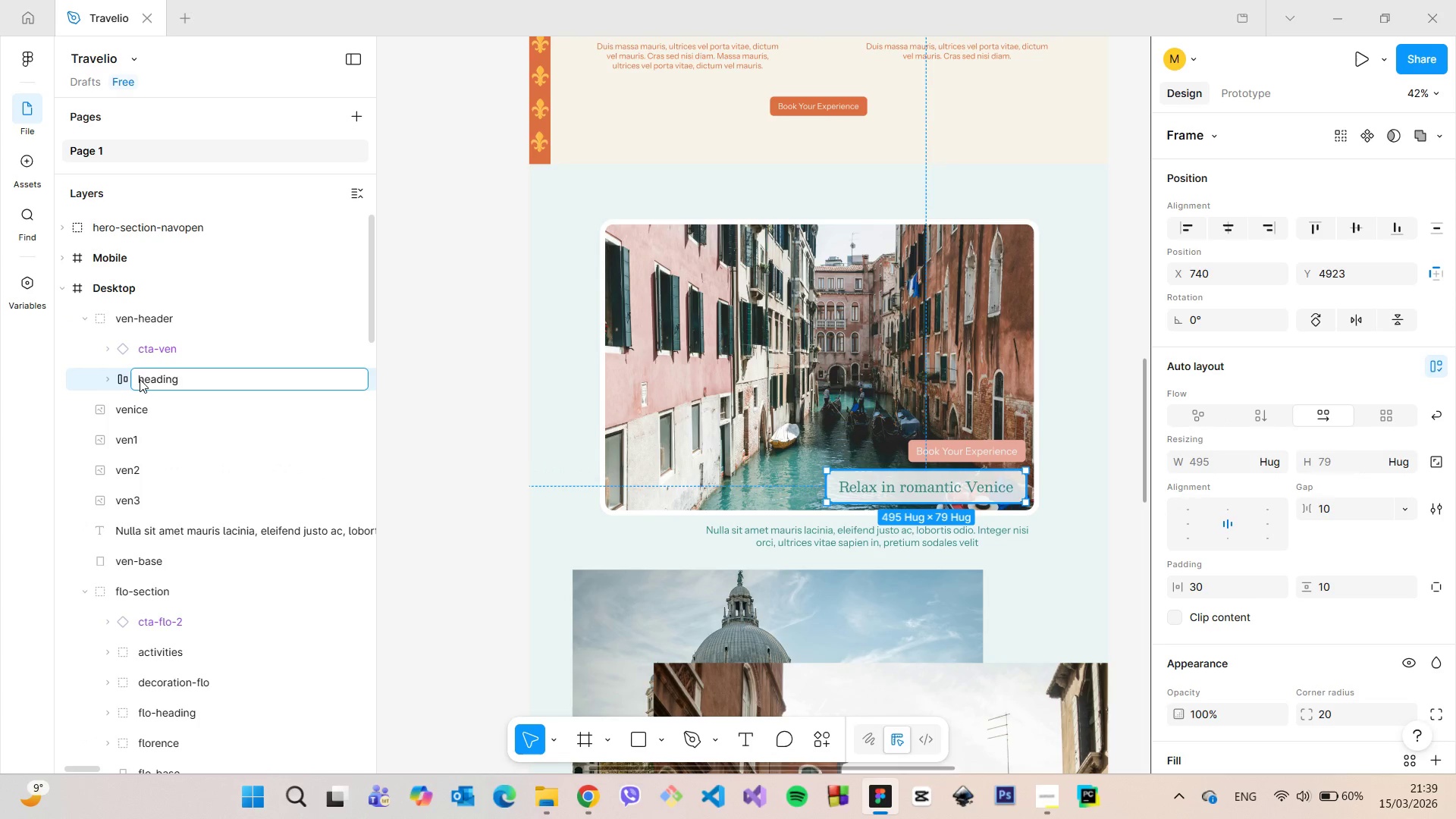 
type(ven-)
 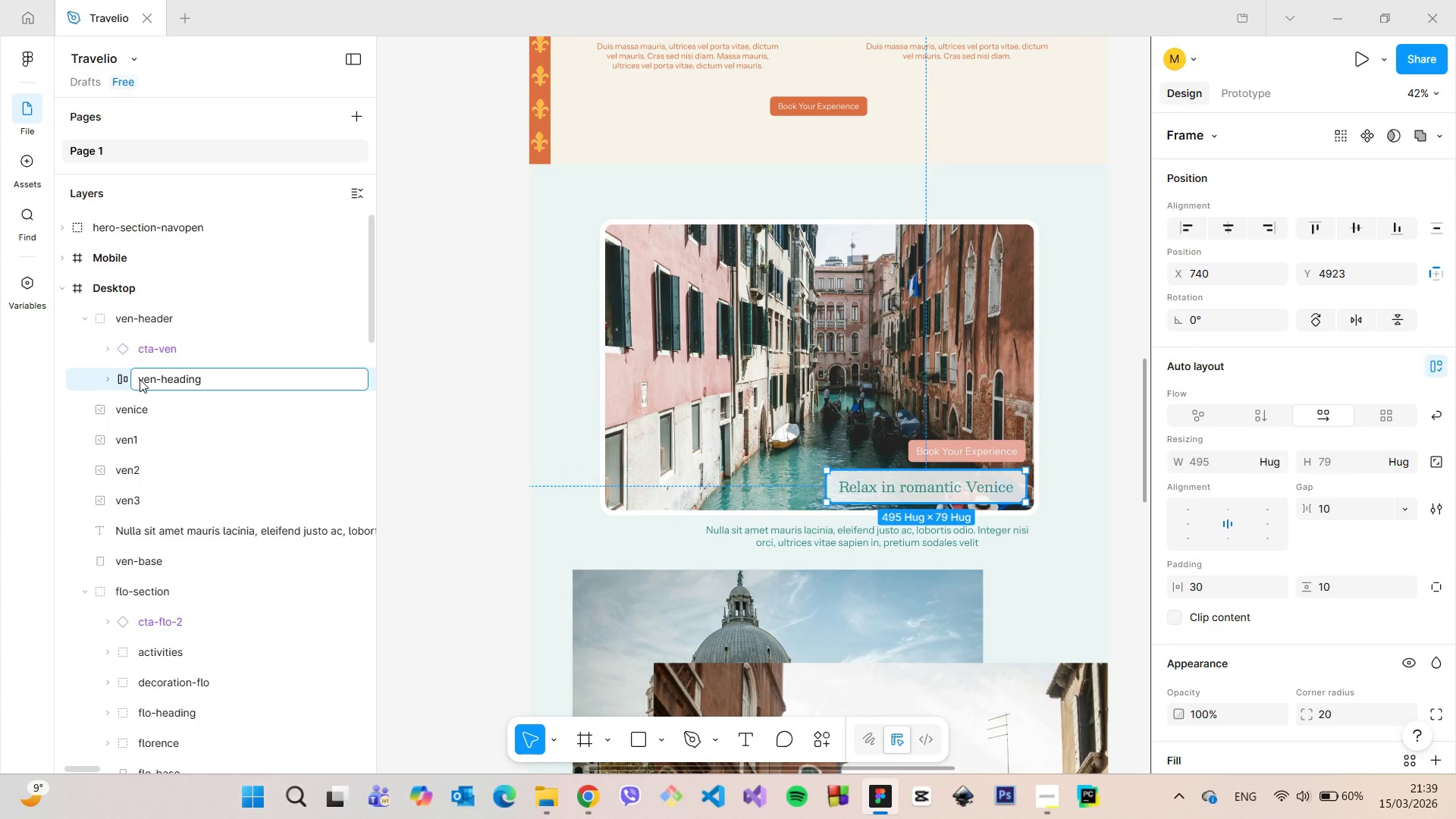 
key(Enter)
 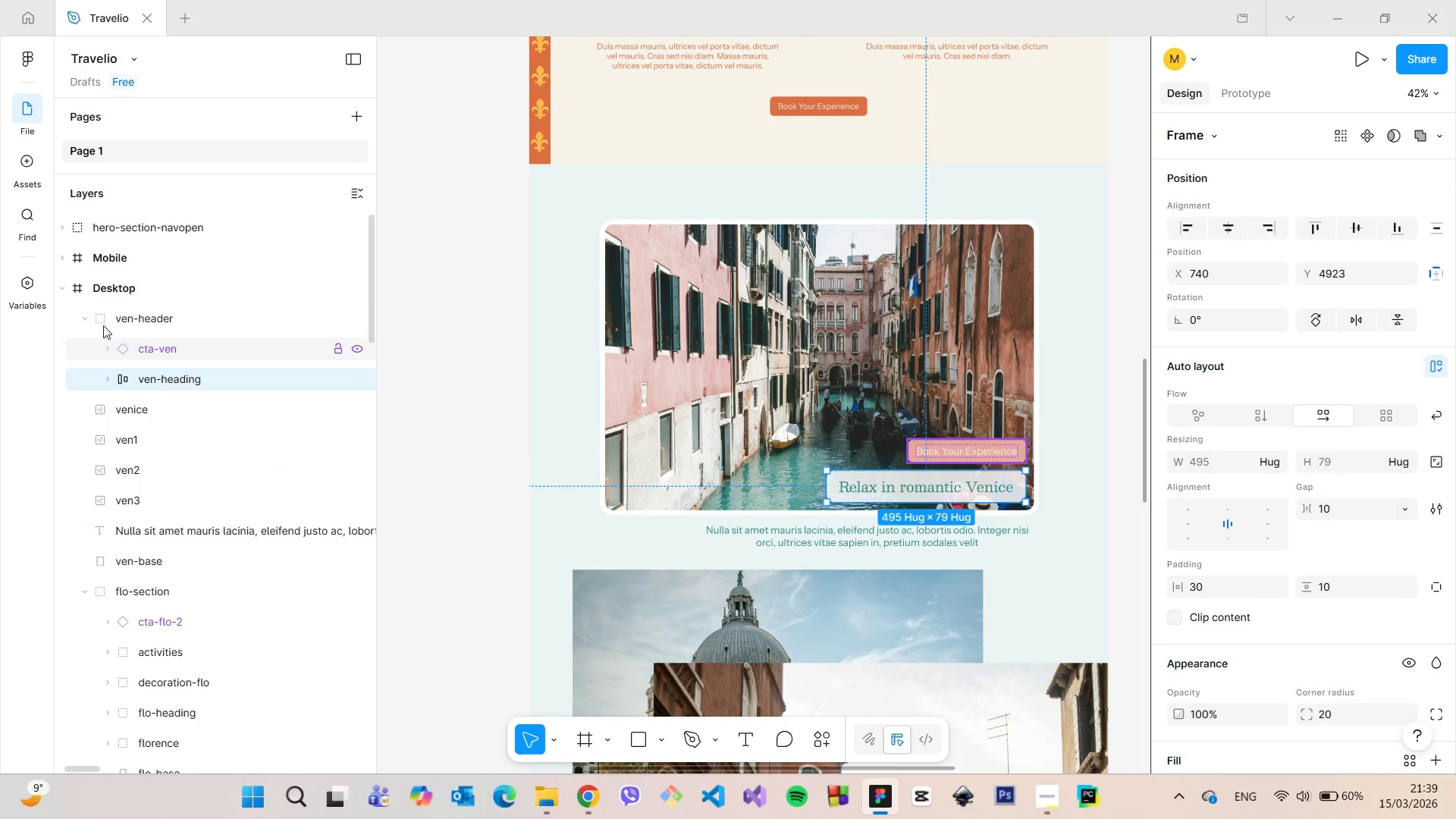 
left_click([89, 321])
 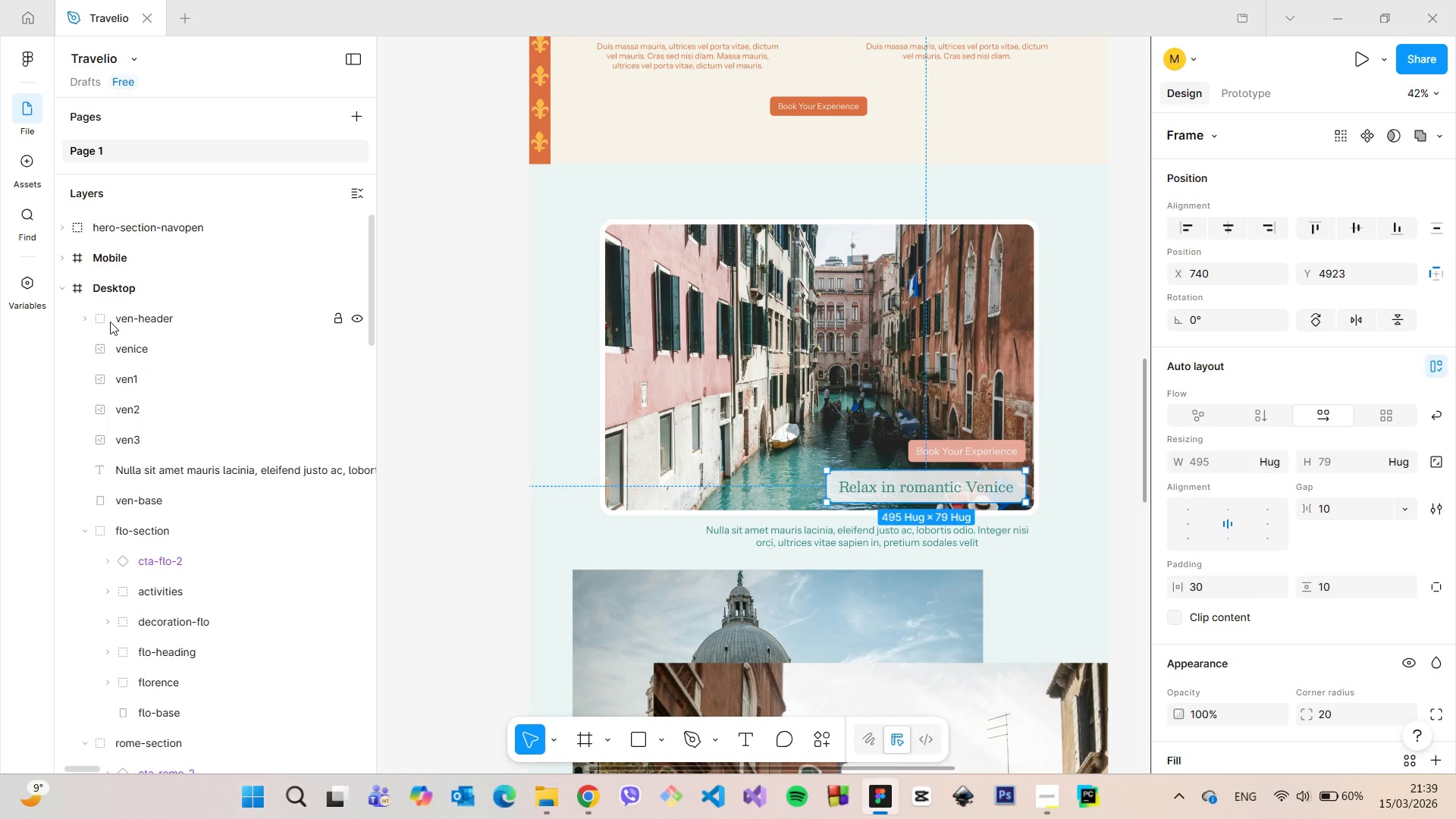 
left_click([110, 322])
 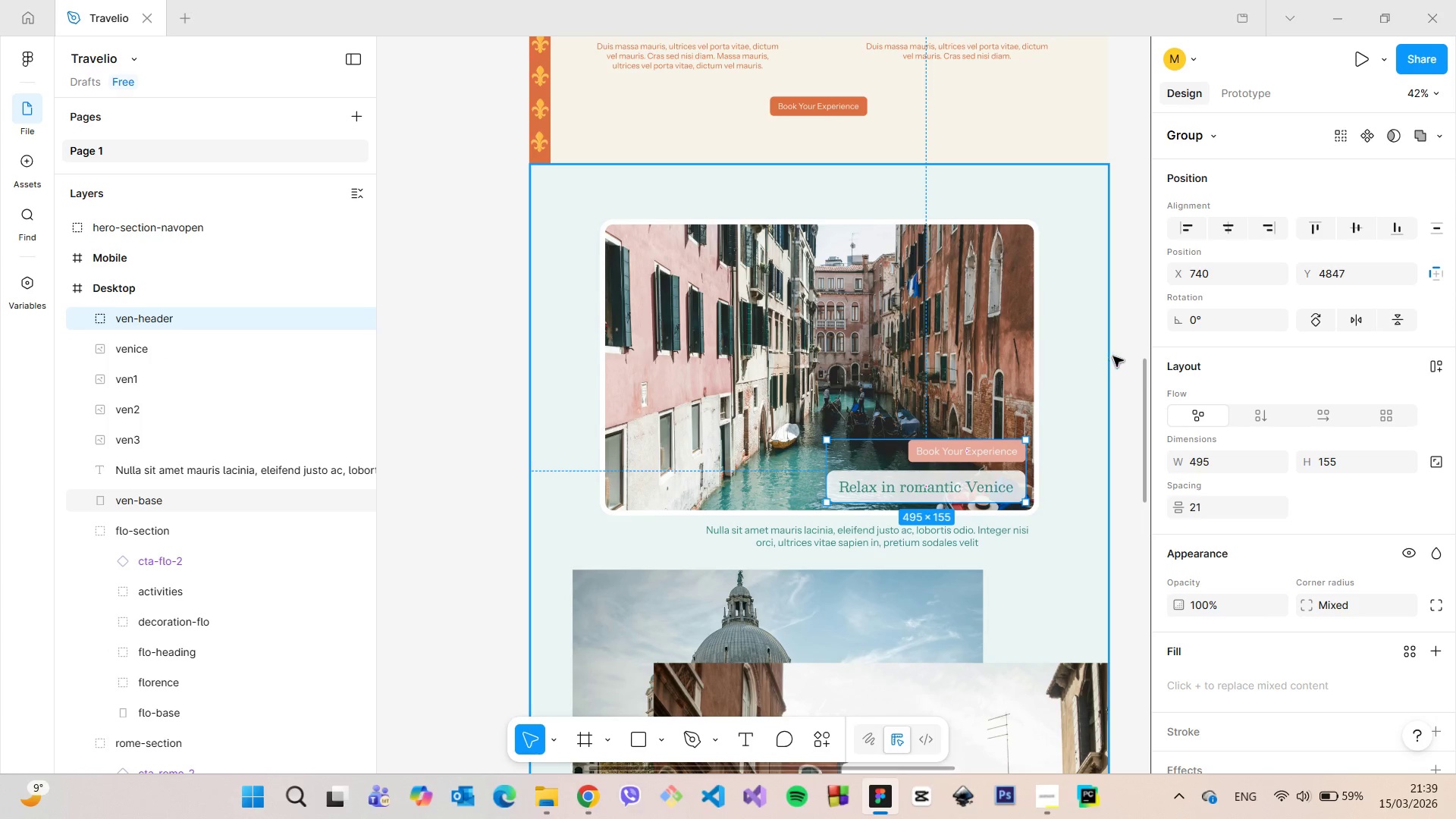 
left_click([1116, 356])
 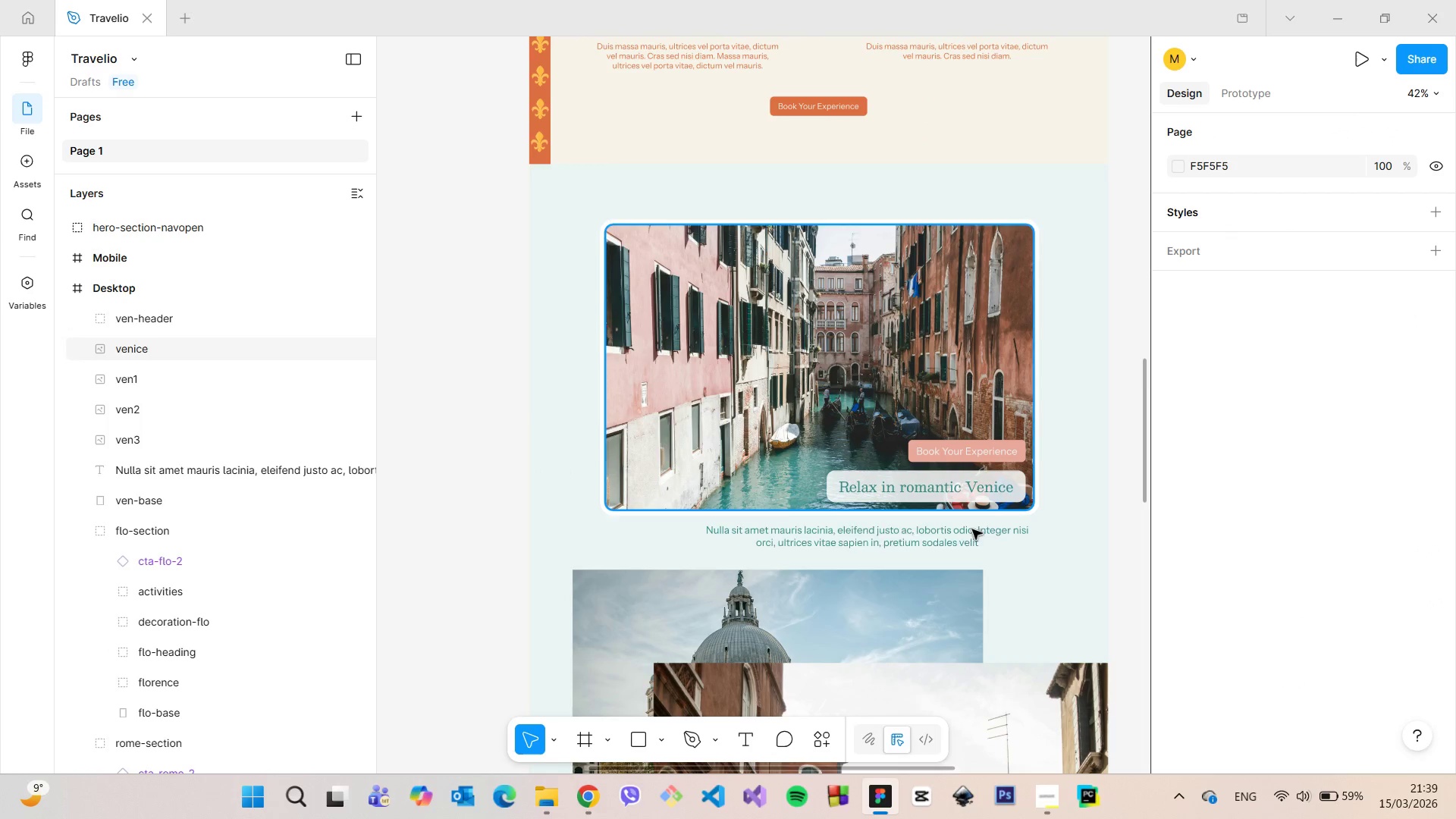 
left_click([953, 544])
 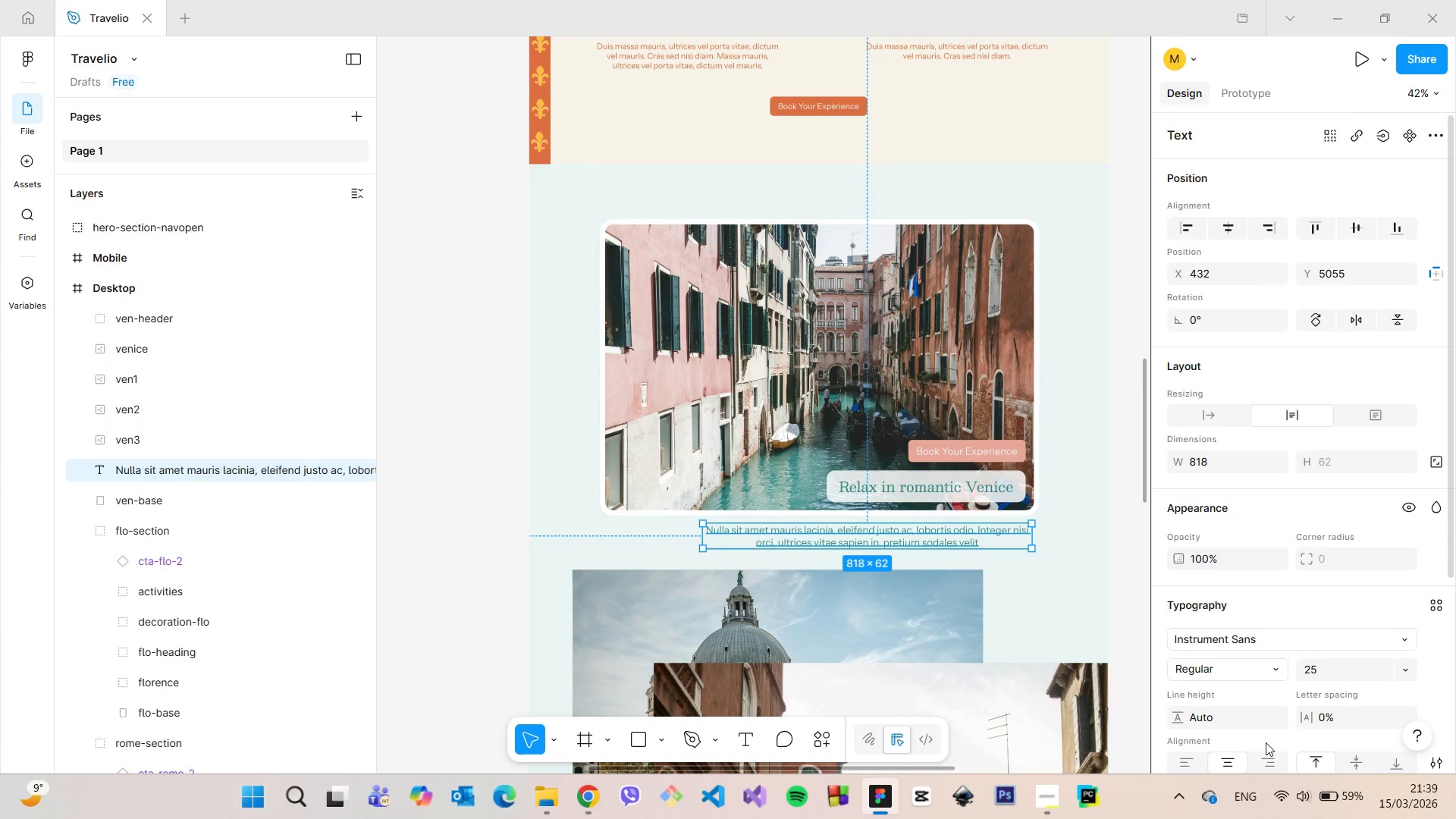 
left_click([1274, 759])
 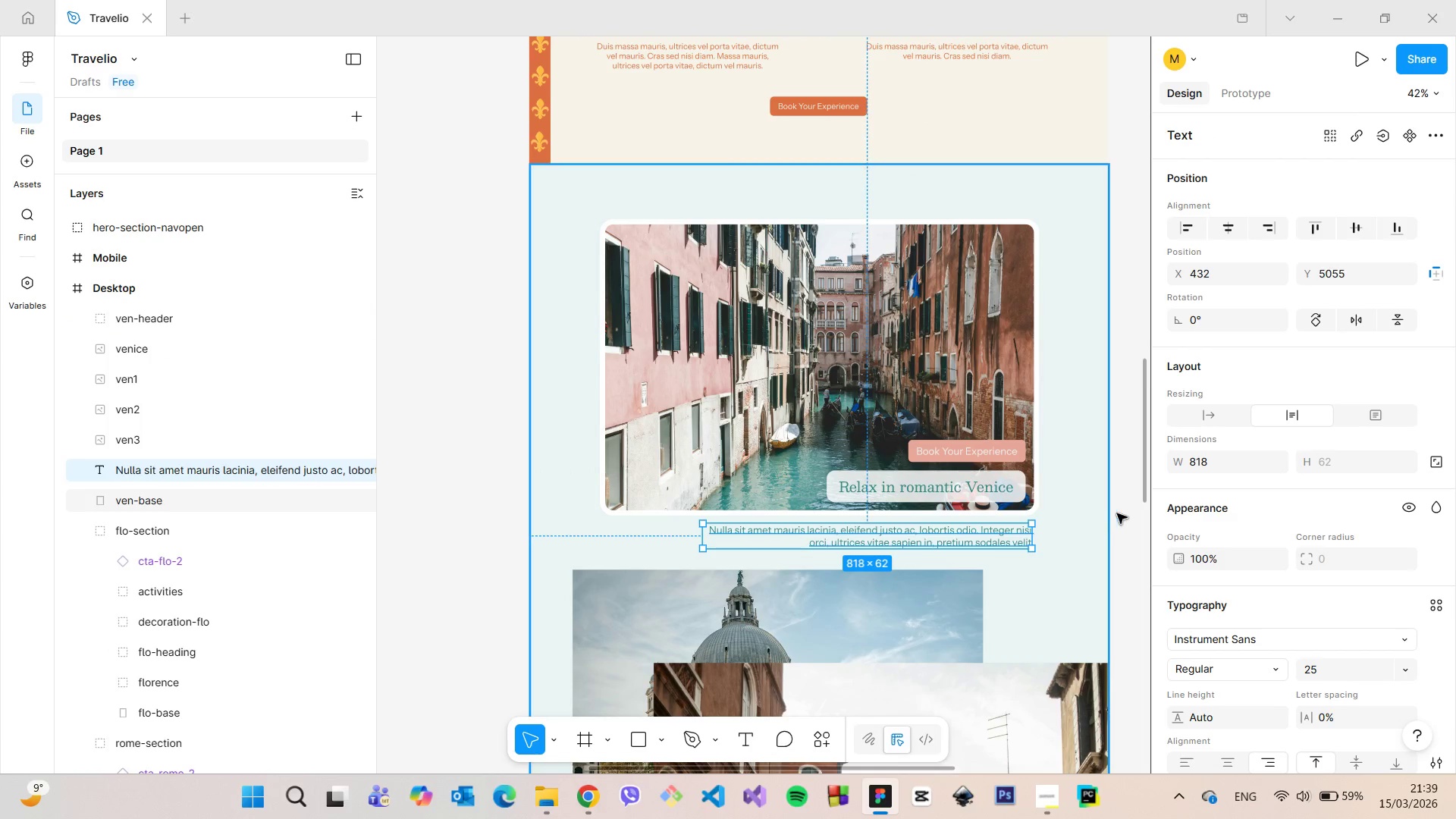 
left_click([1119, 513])
 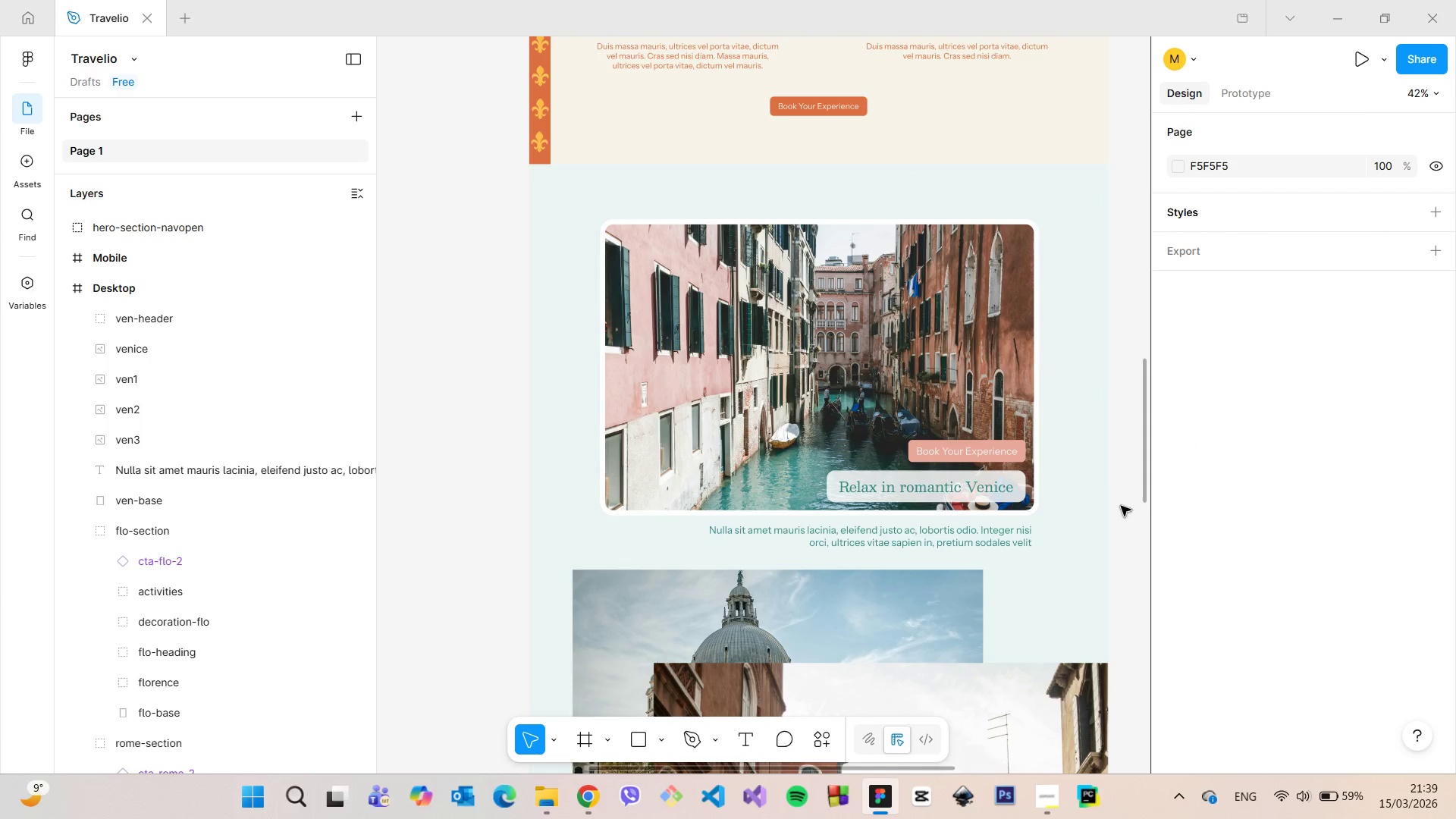 
scroll: coordinate [1121, 506], scroll_direction: down, amount: 6.0
 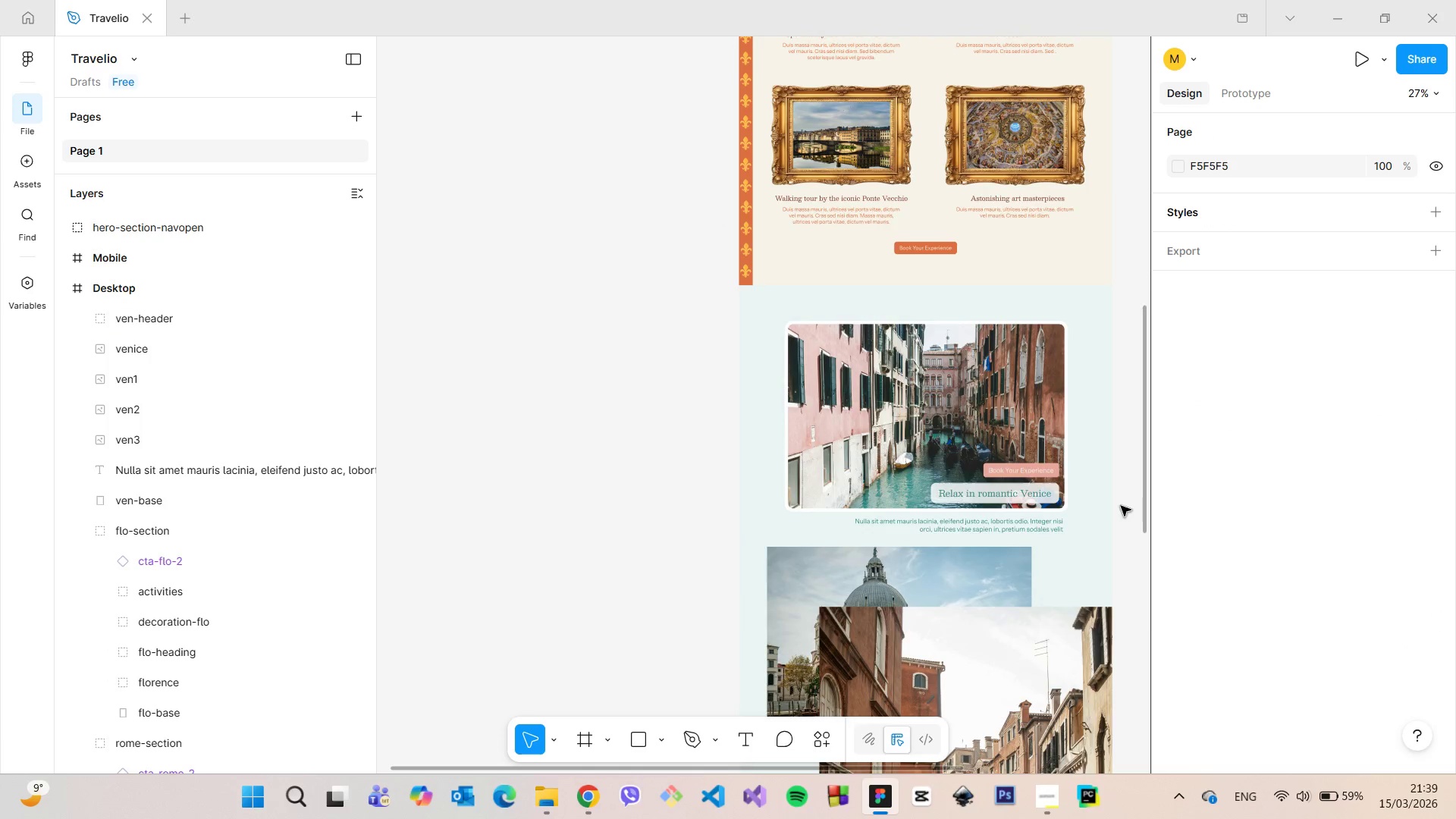 
scroll: coordinate [1121, 506], scroll_direction: up, amount: 5.0
 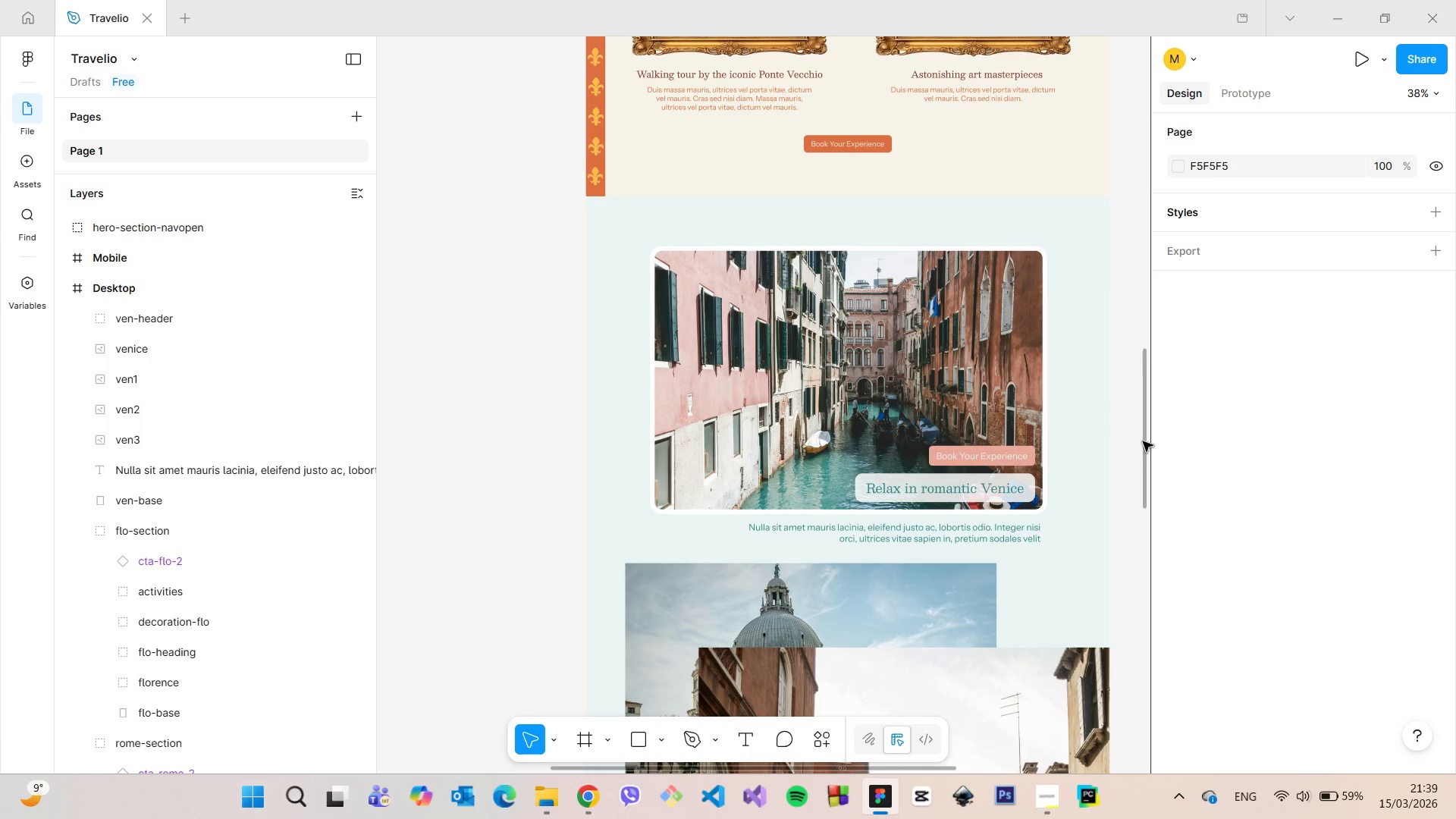 
left_click_drag(start_coordinate=[1143, 441], to_coordinate=[1159, 470])
 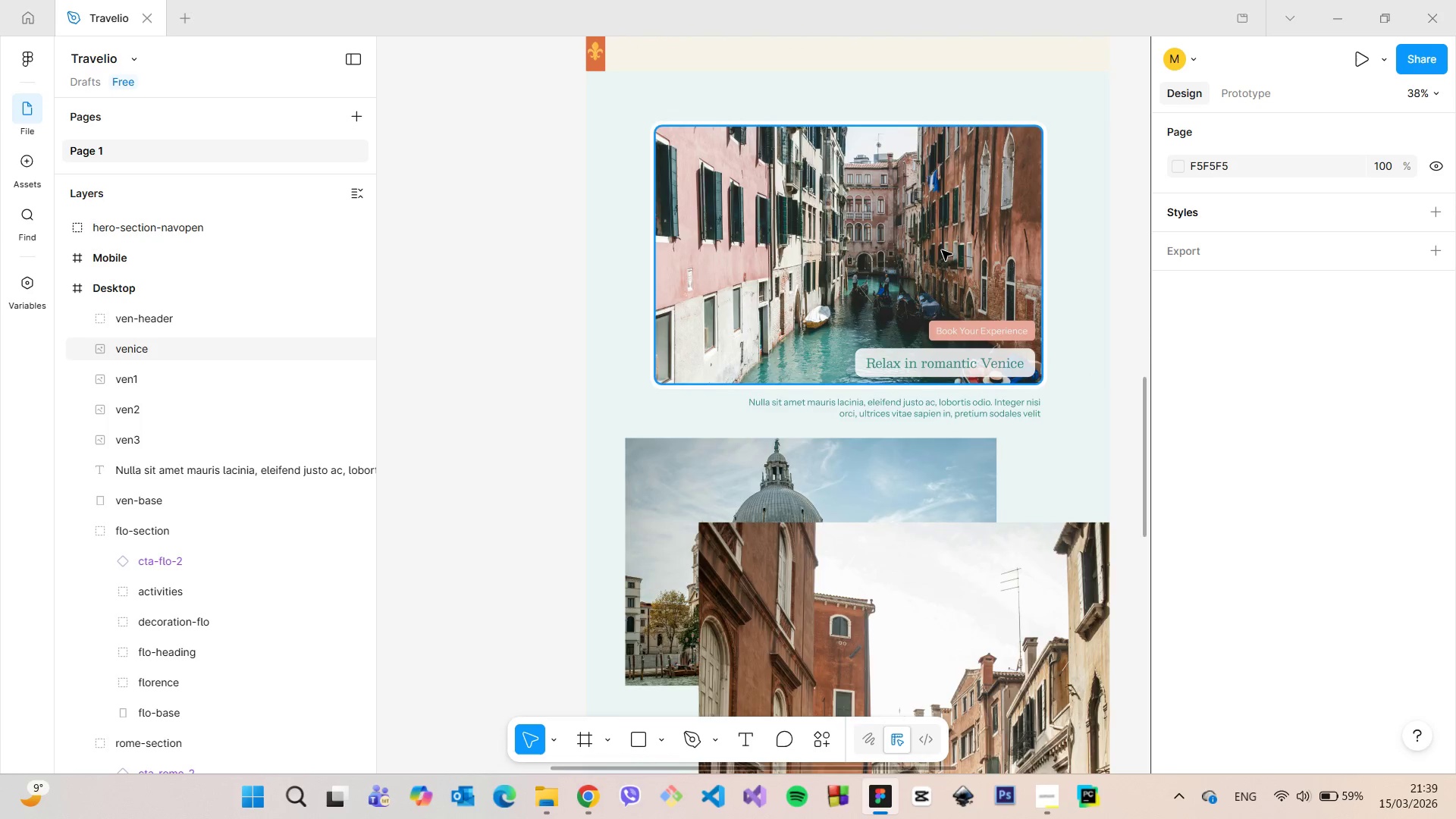 
scroll: coordinate [942, 251], scroll_direction: up, amount: 4.0
 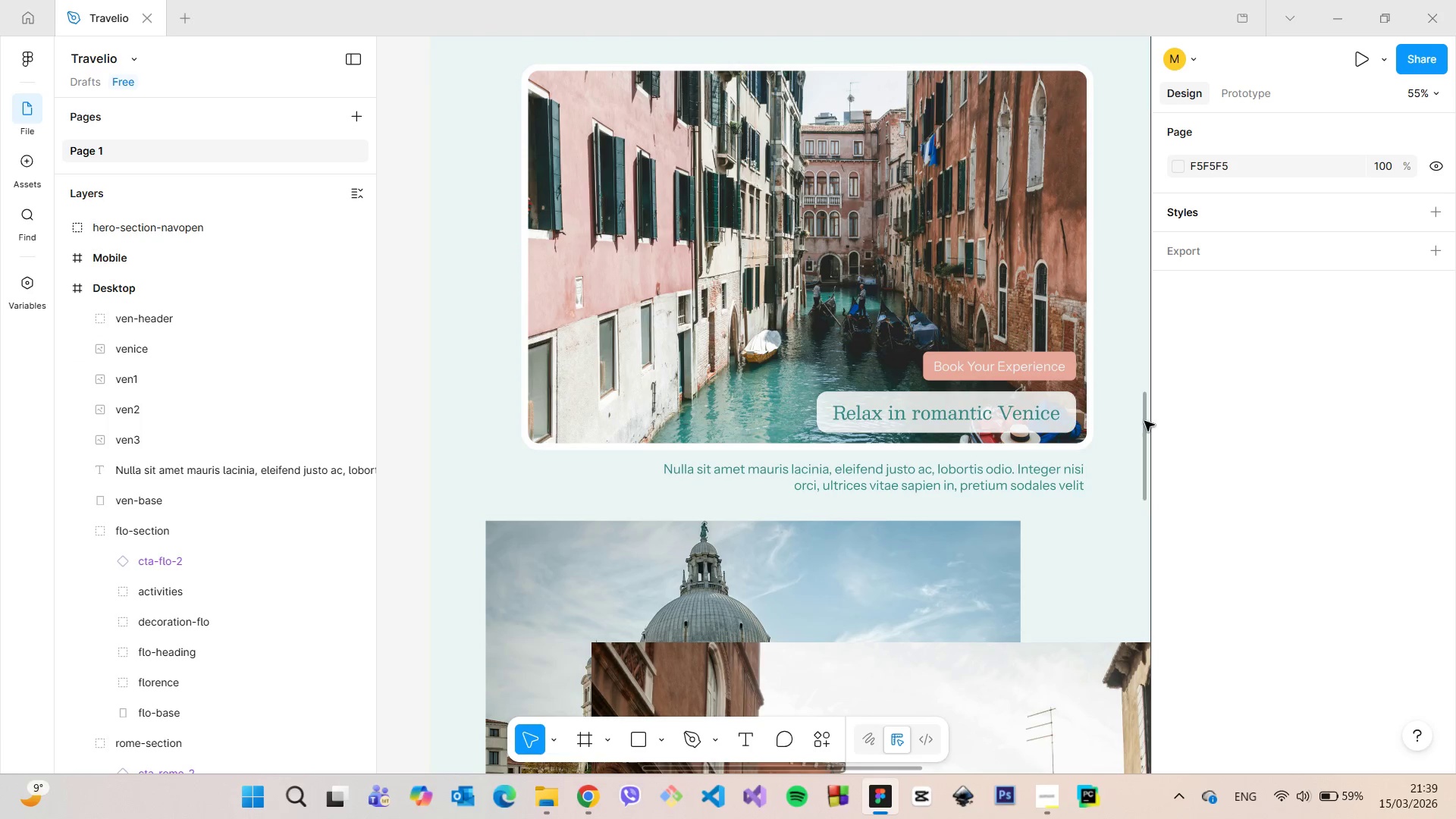 
left_click_drag(start_coordinate=[1144, 421], to_coordinate=[1139, 407])
 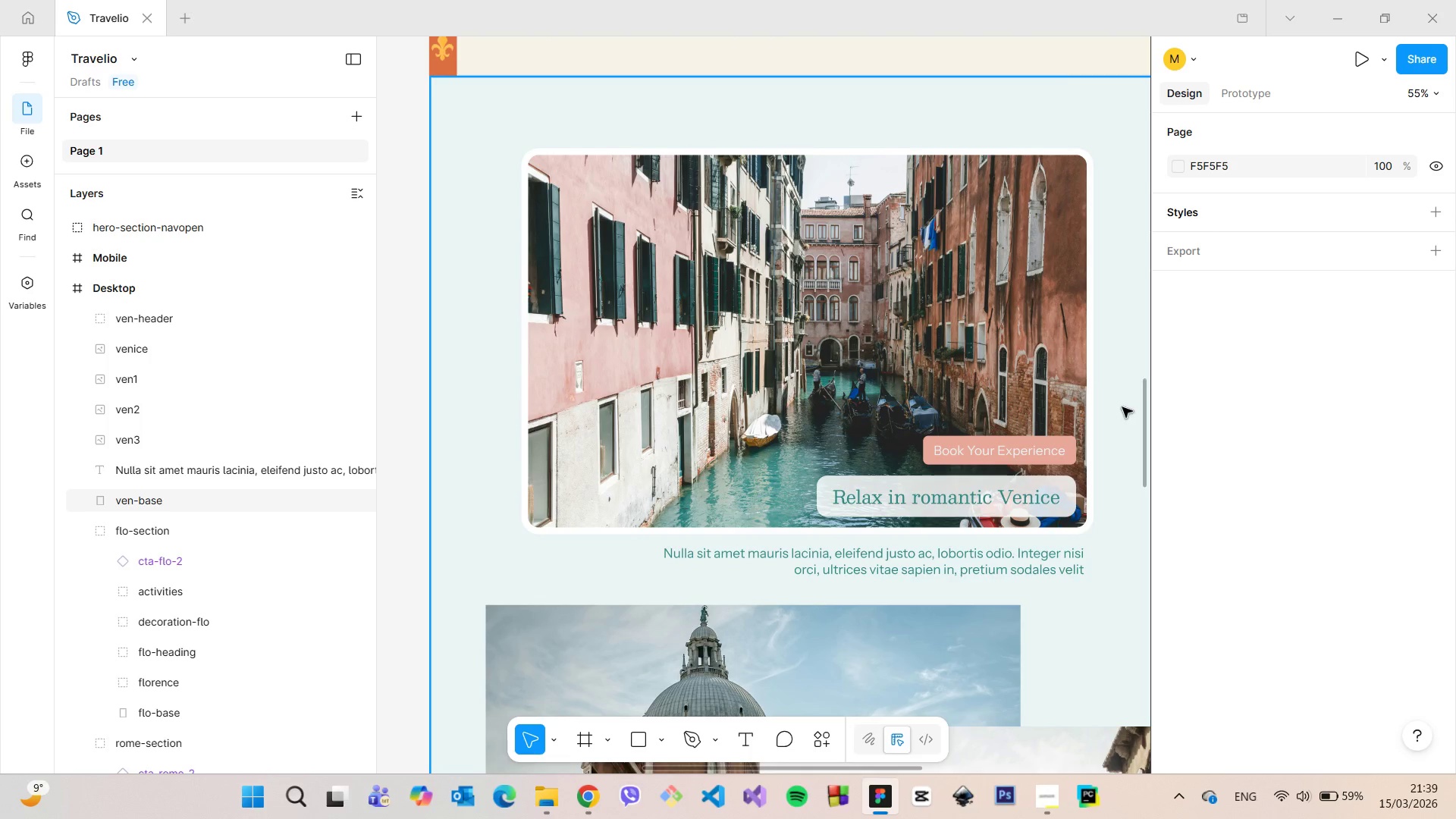 
scroll: coordinate [1131, 418], scroll_direction: down, amount: 7.0
 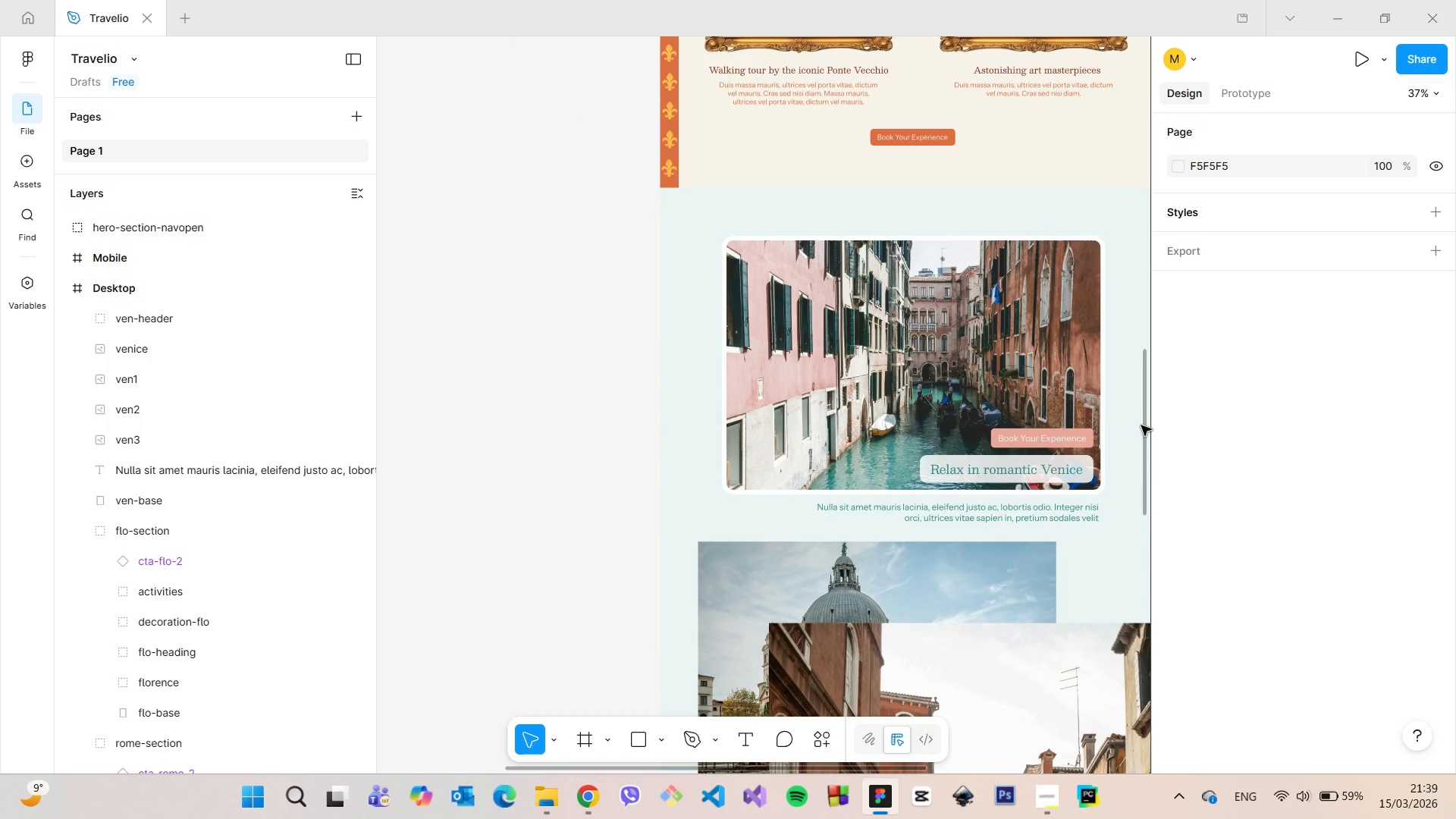 
left_click_drag(start_coordinate=[1141, 425], to_coordinate=[1166, 439])
 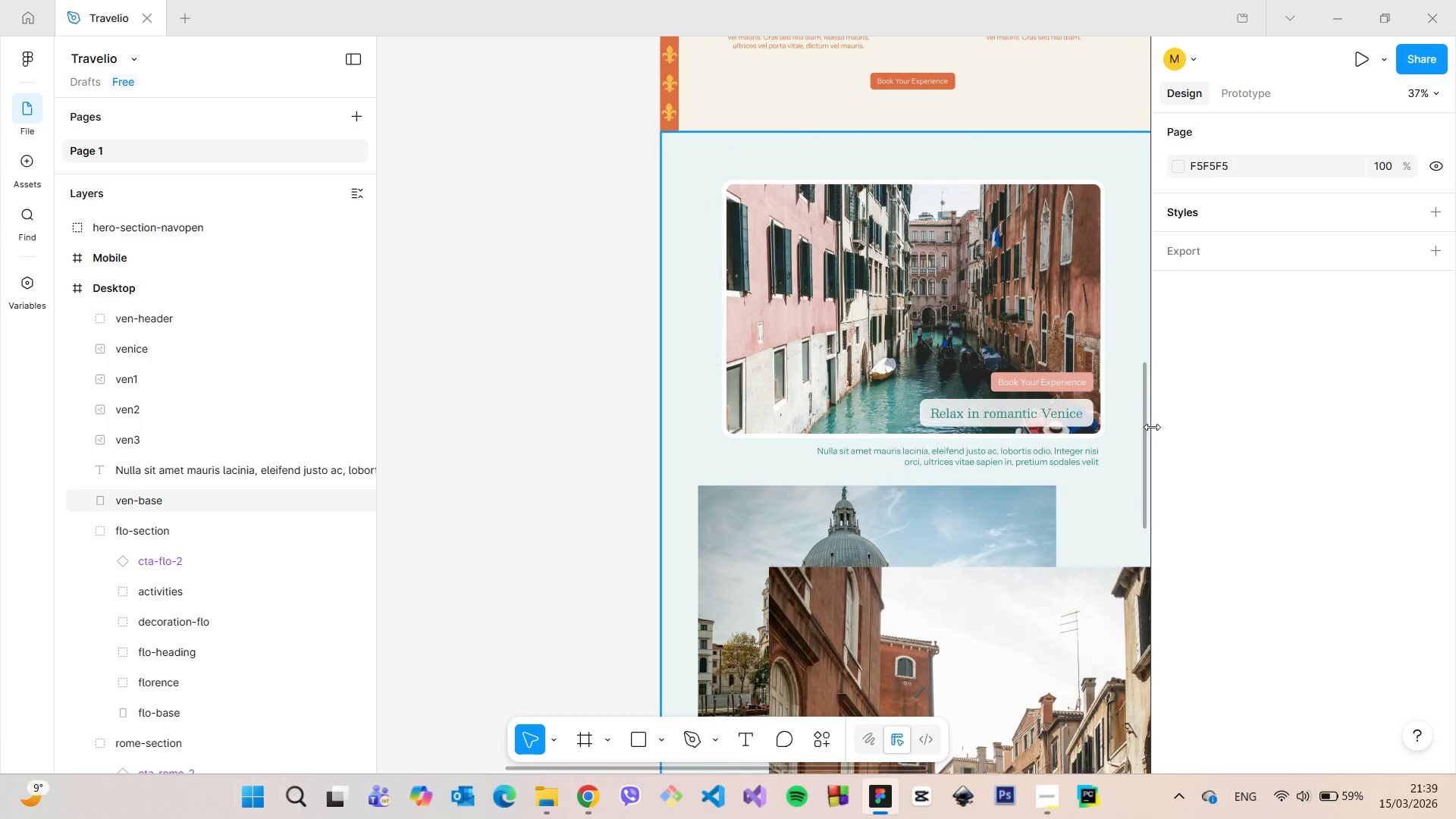 
scroll: coordinate [1104, 406], scroll_direction: up, amount: 7.0
 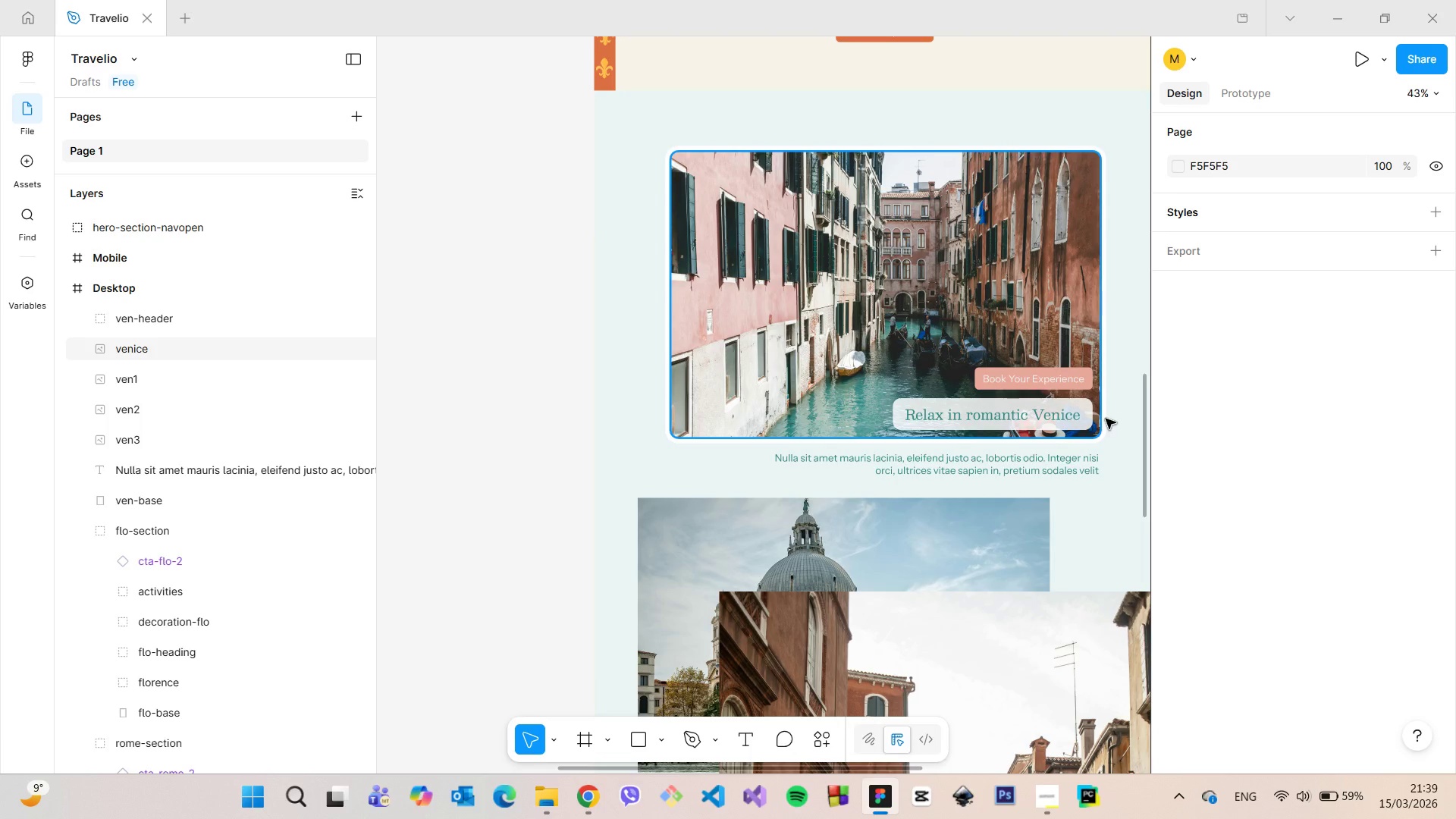 
scroll: coordinate [1106, 419], scroll_direction: down, amount: 9.0
 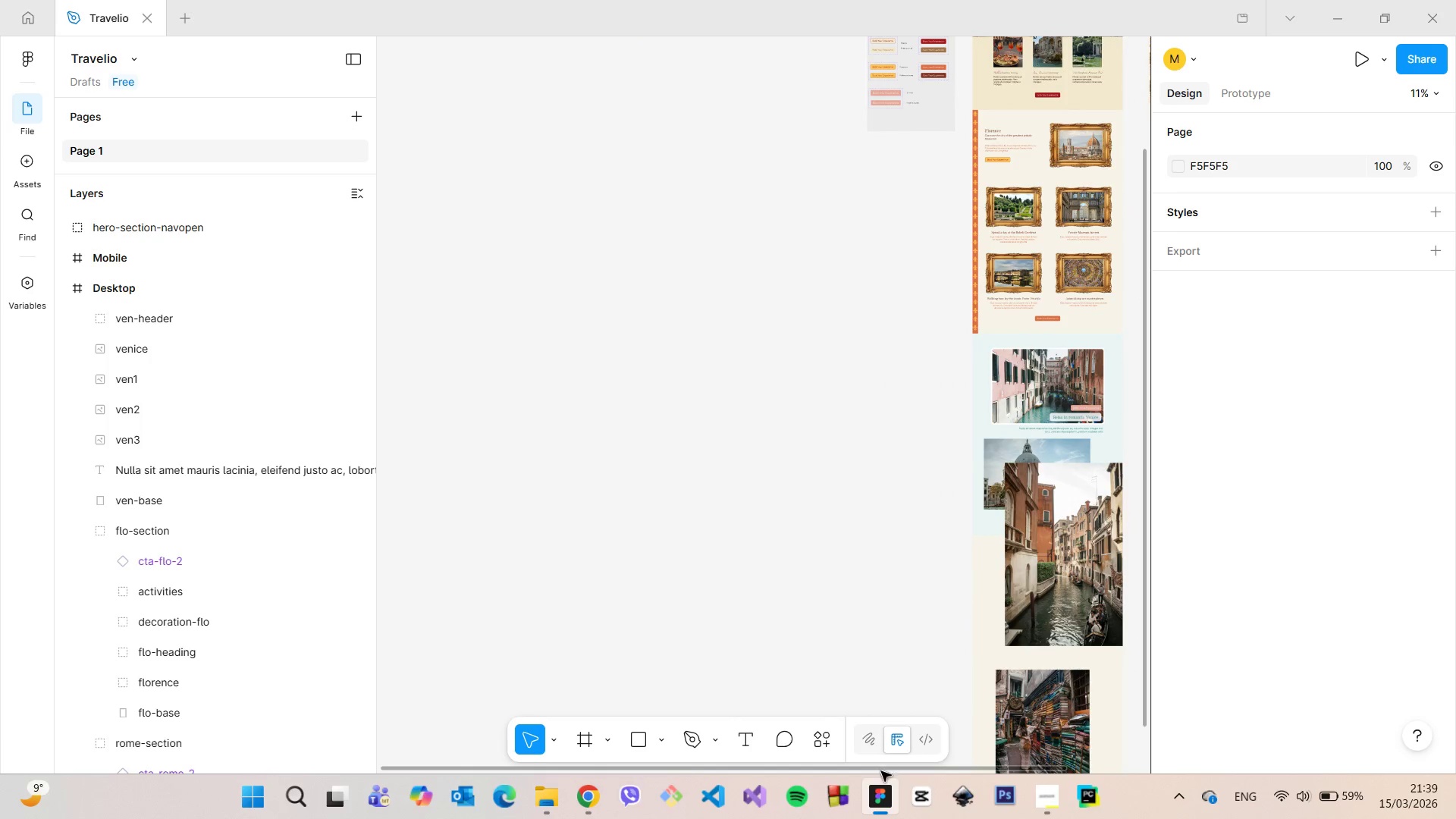 
left_click_drag(start_coordinate=[882, 771], to_coordinate=[1006, 753])
 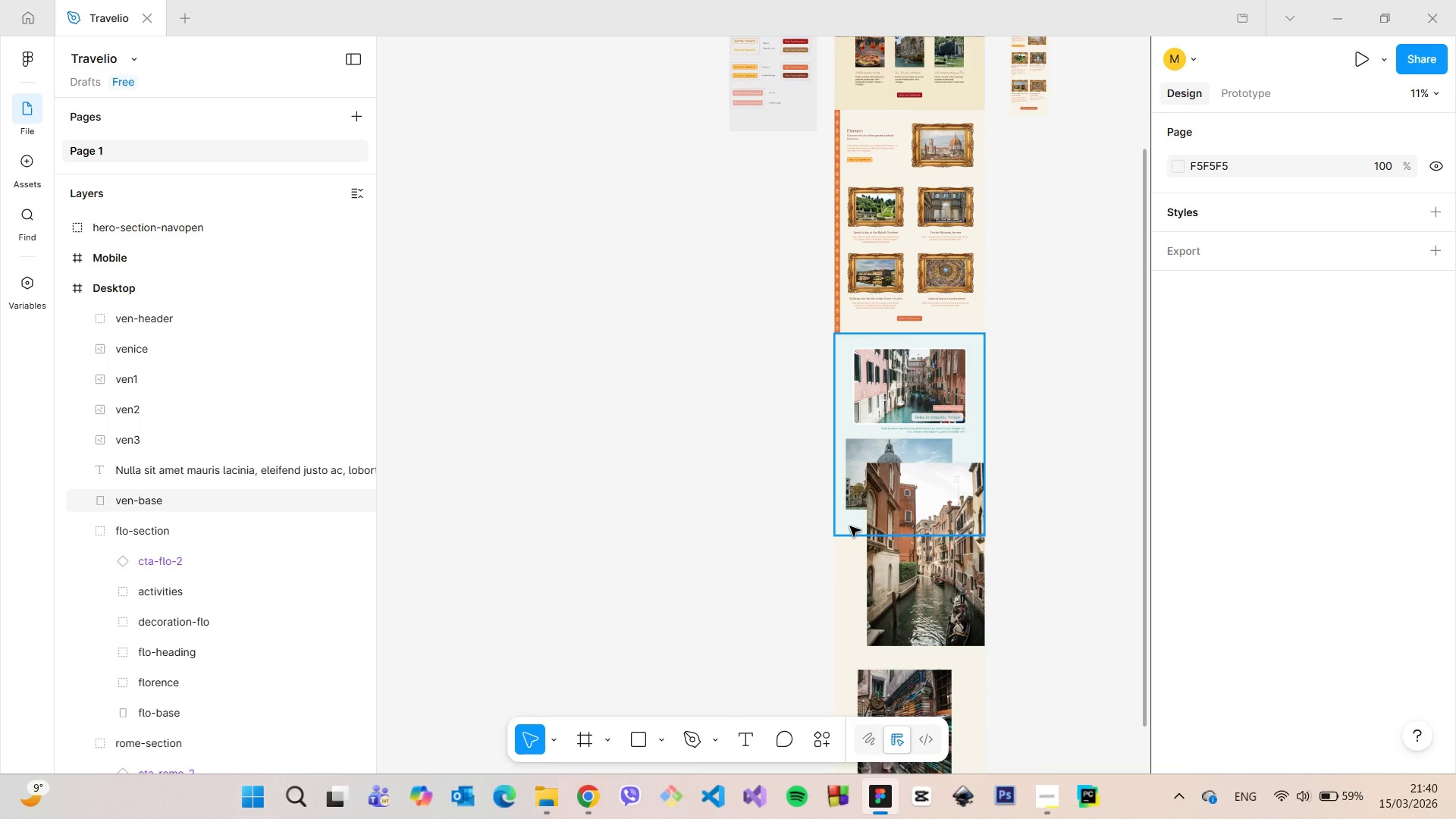 
left_click([850, 526])
 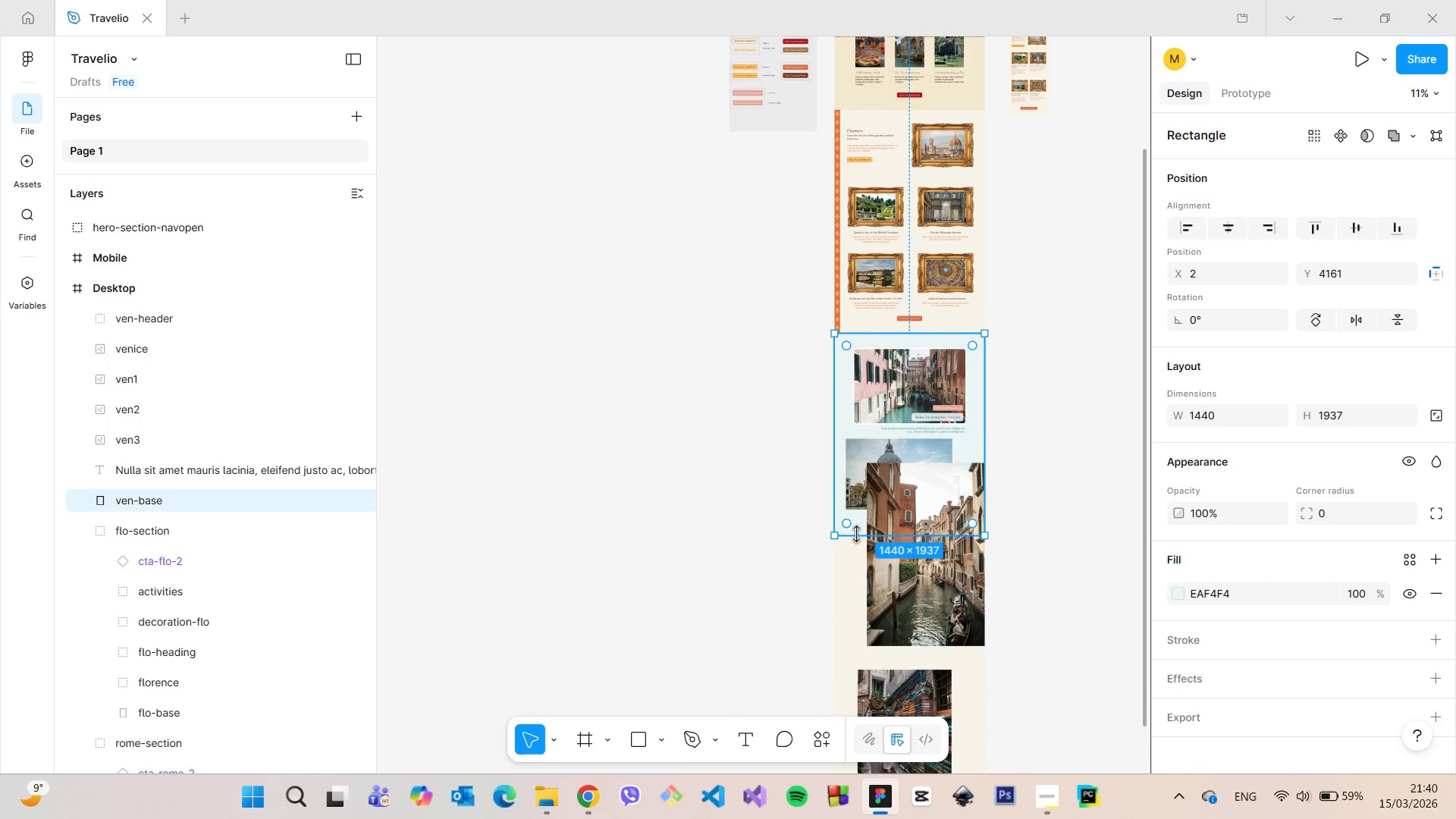 
left_click_drag(start_coordinate=[856, 534], to_coordinate=[858, 554])
 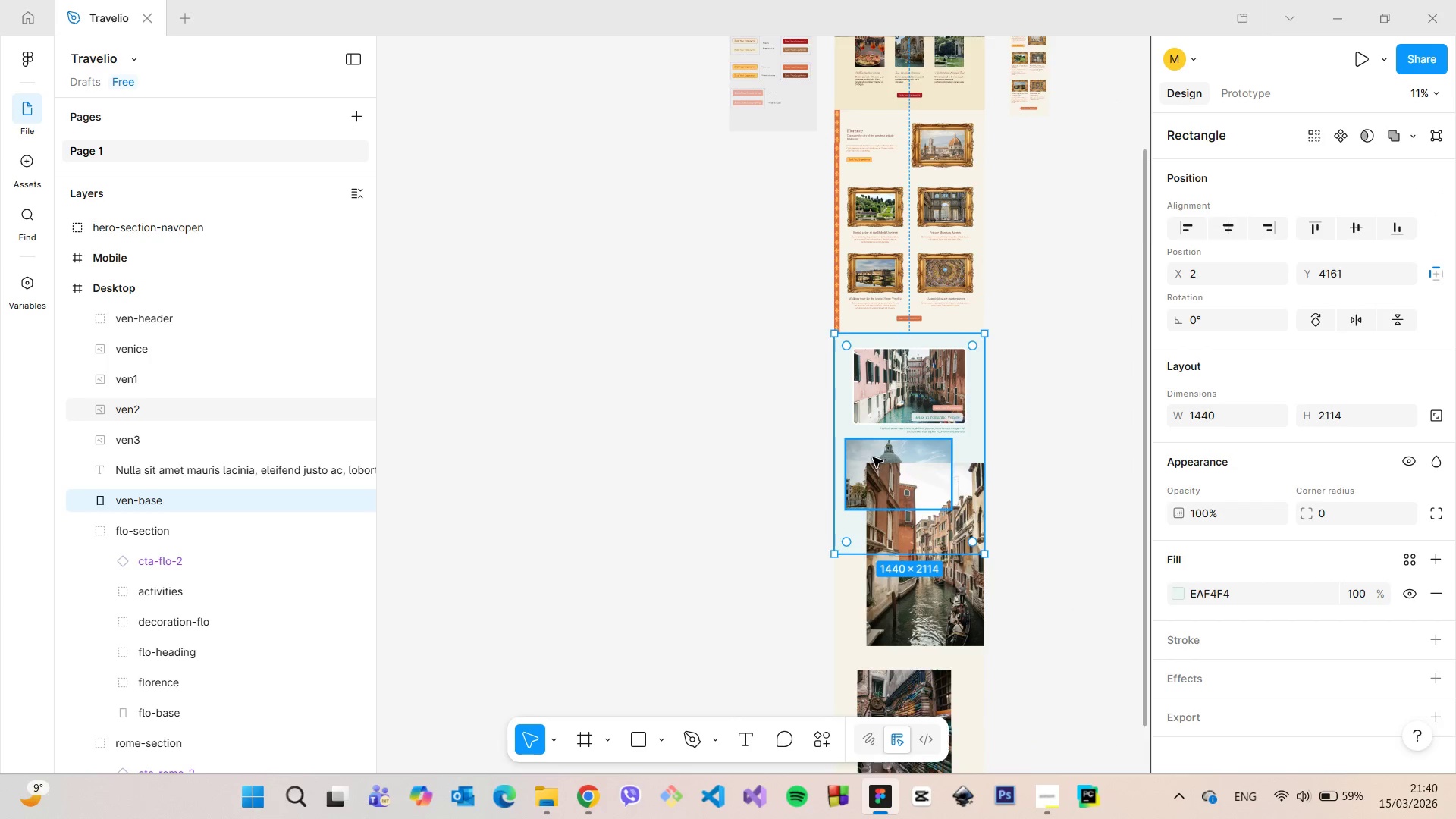 
scroll: coordinate [874, 460], scroll_direction: up, amount: 6.0
 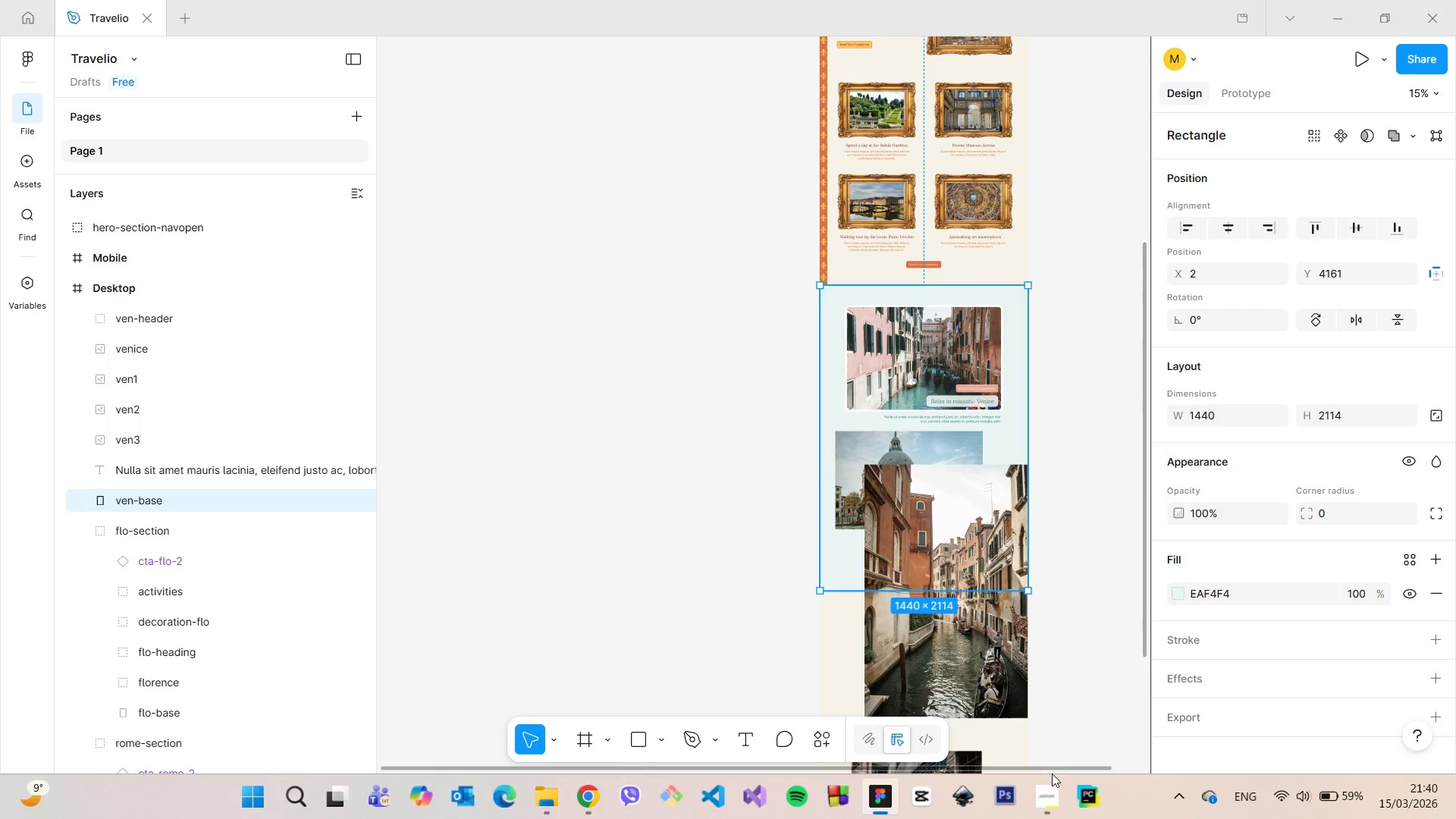 
left_click([1051, 778])